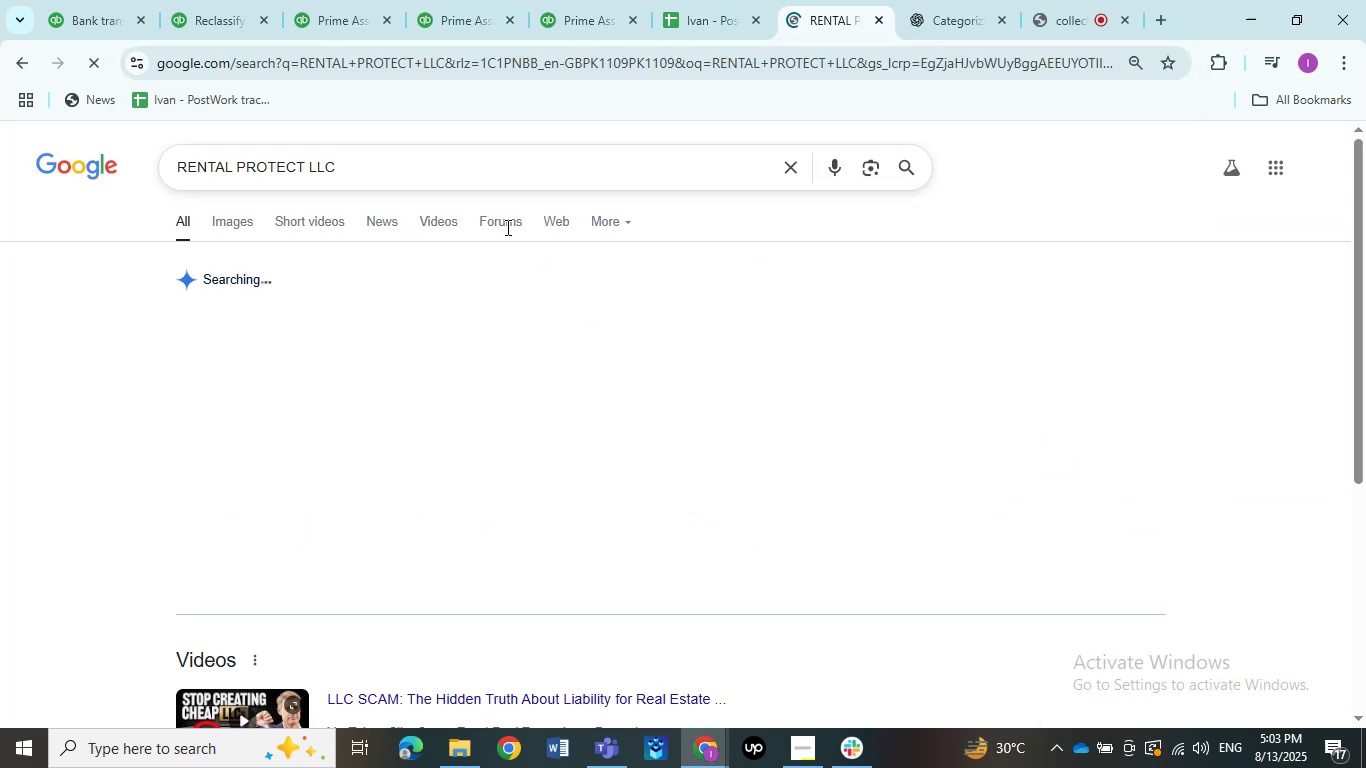 
key(NumpadEnter)
 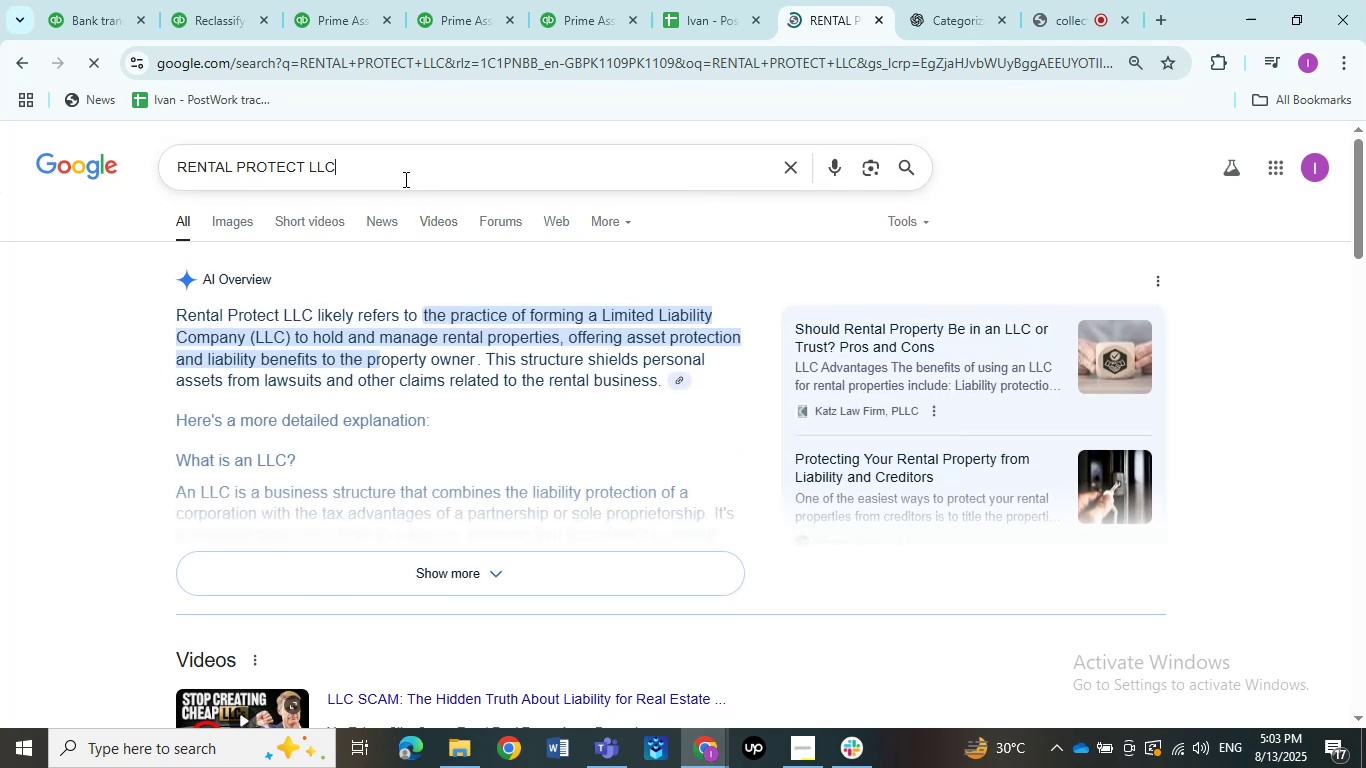 
left_click([407, 175])
 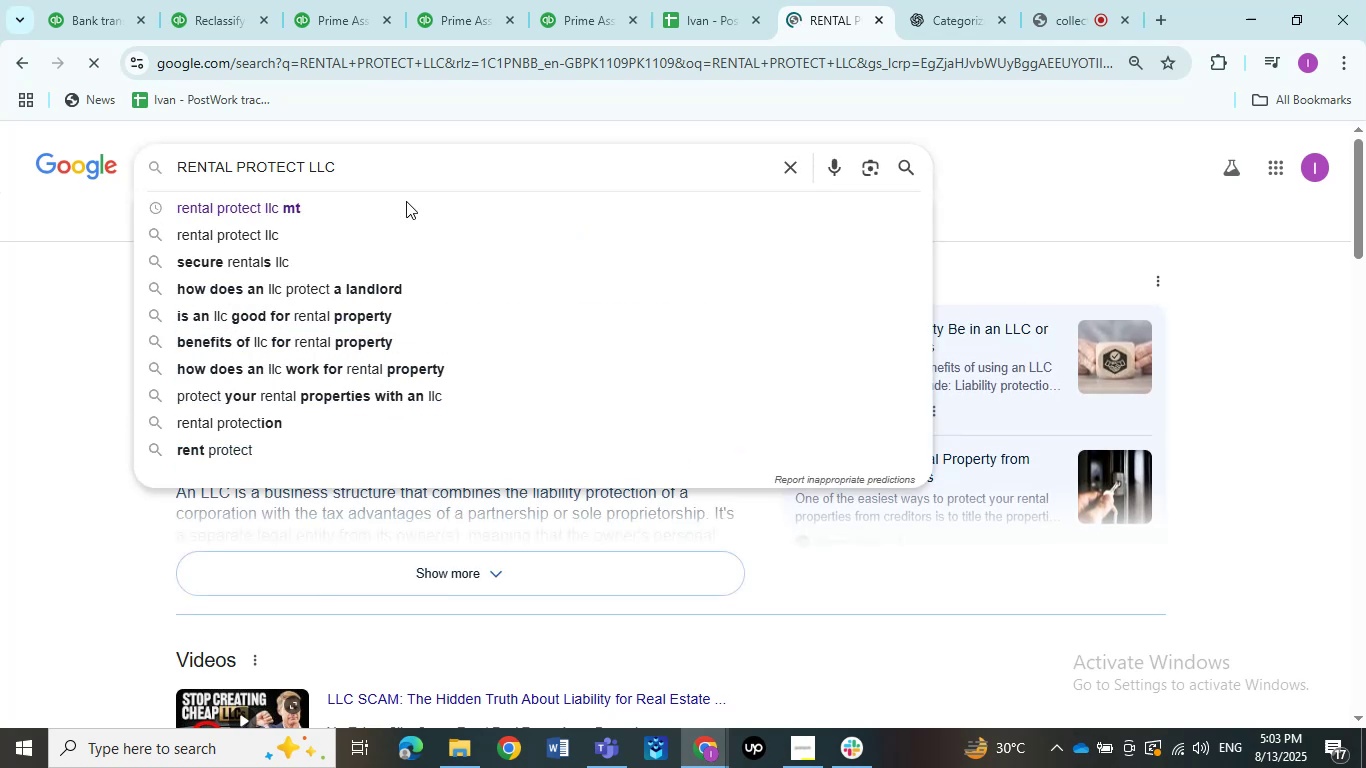 
key(Space)
 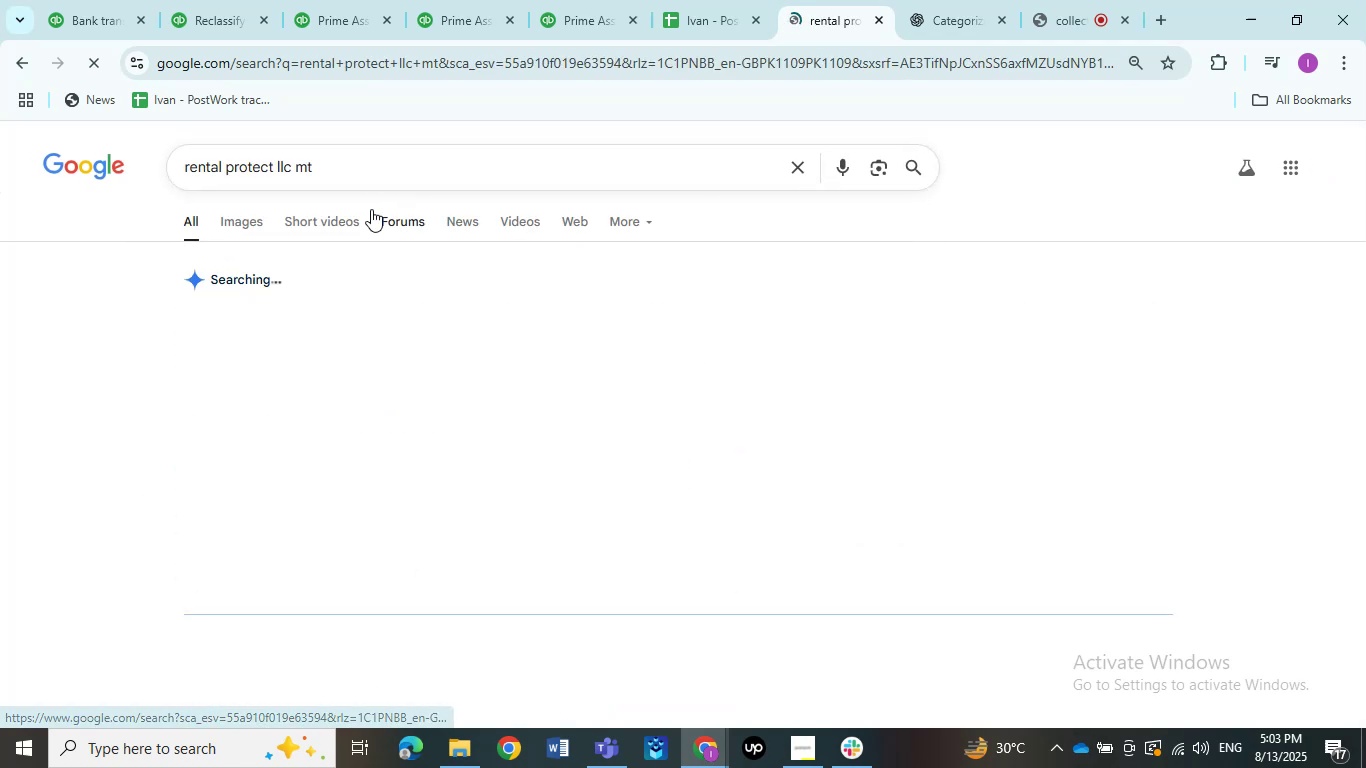 
left_click([383, 206])
 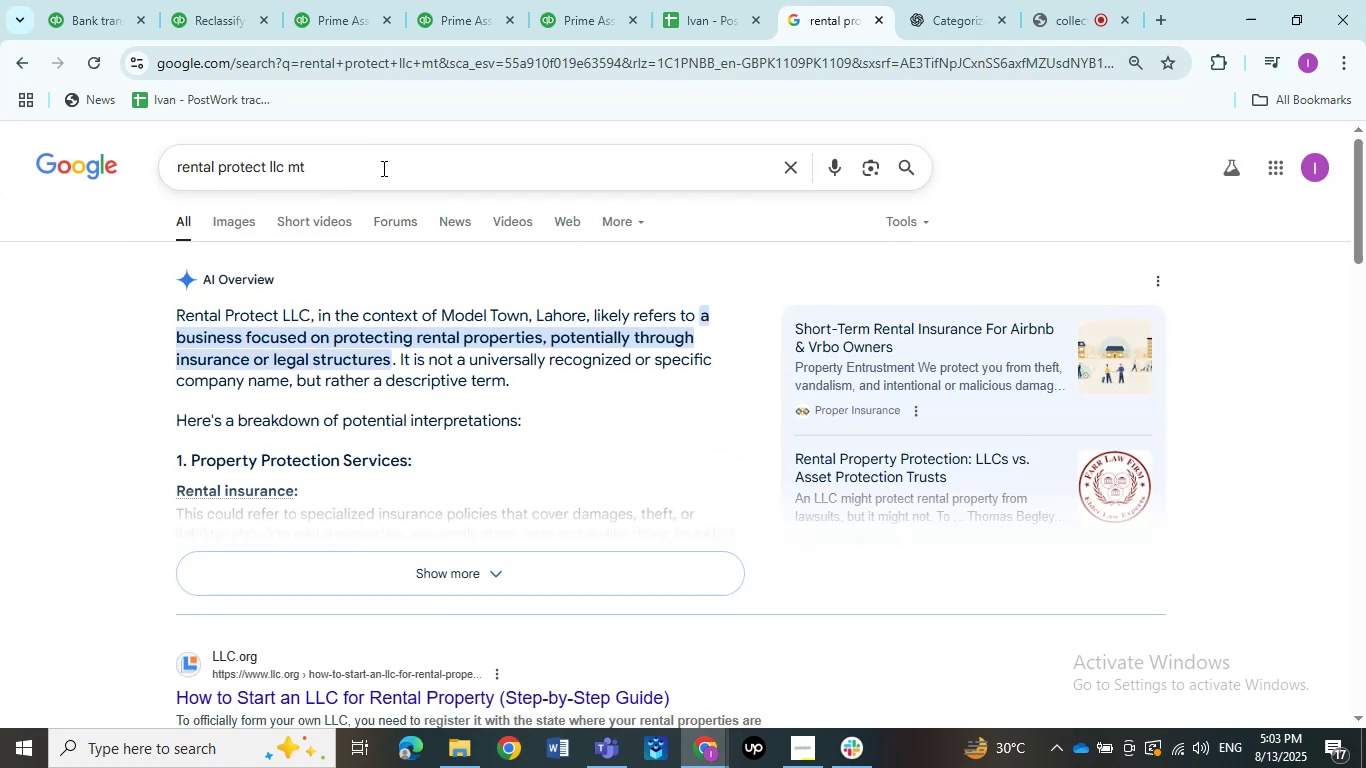 
wait(6.72)
 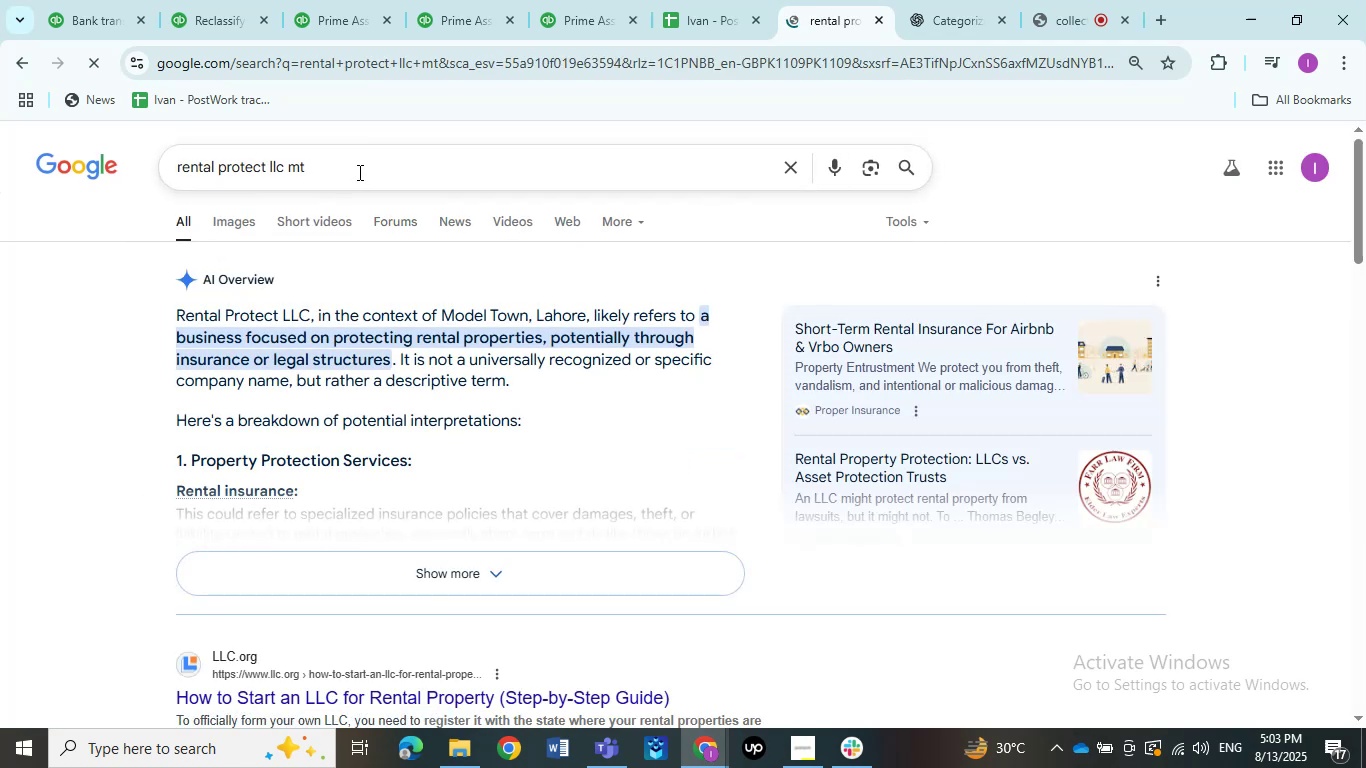 
left_click([933, 24])
 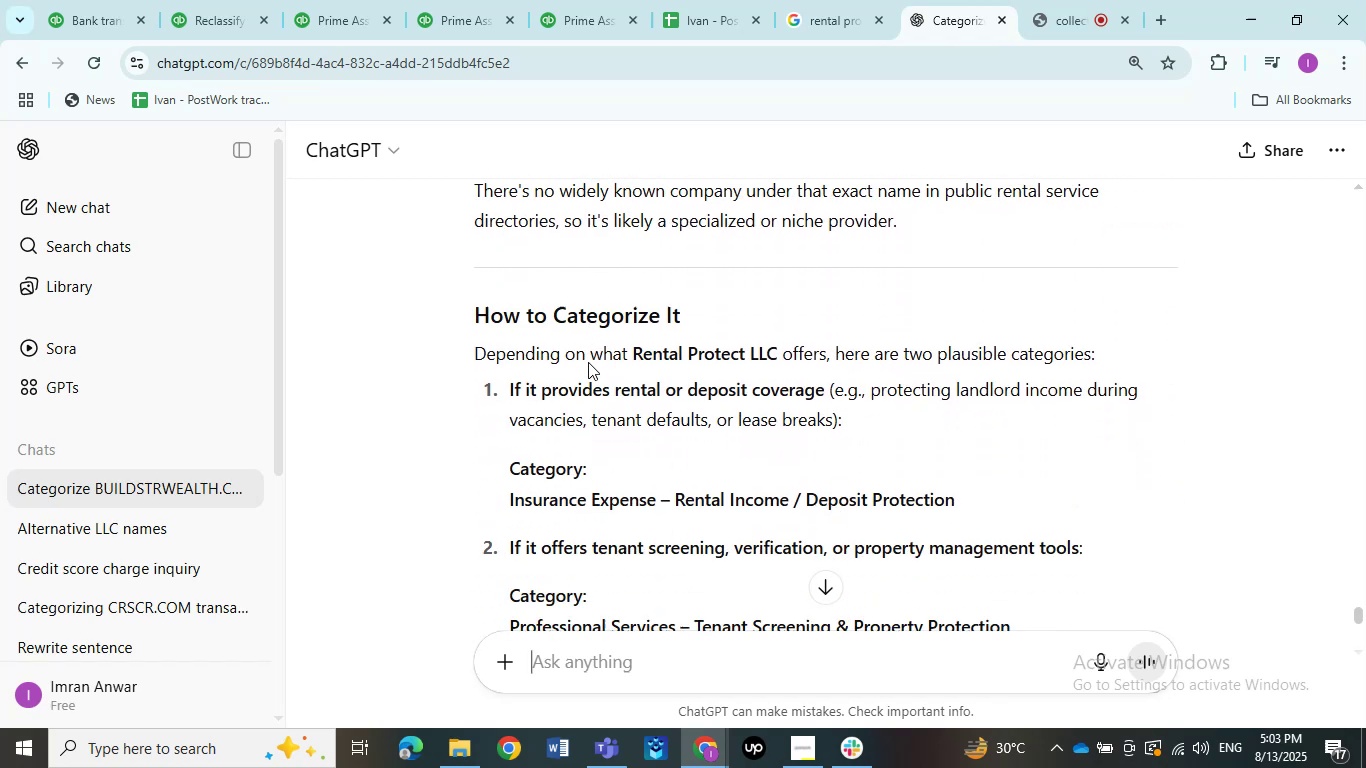 
scroll: coordinate [585, 363], scroll_direction: down, amount: 17.0
 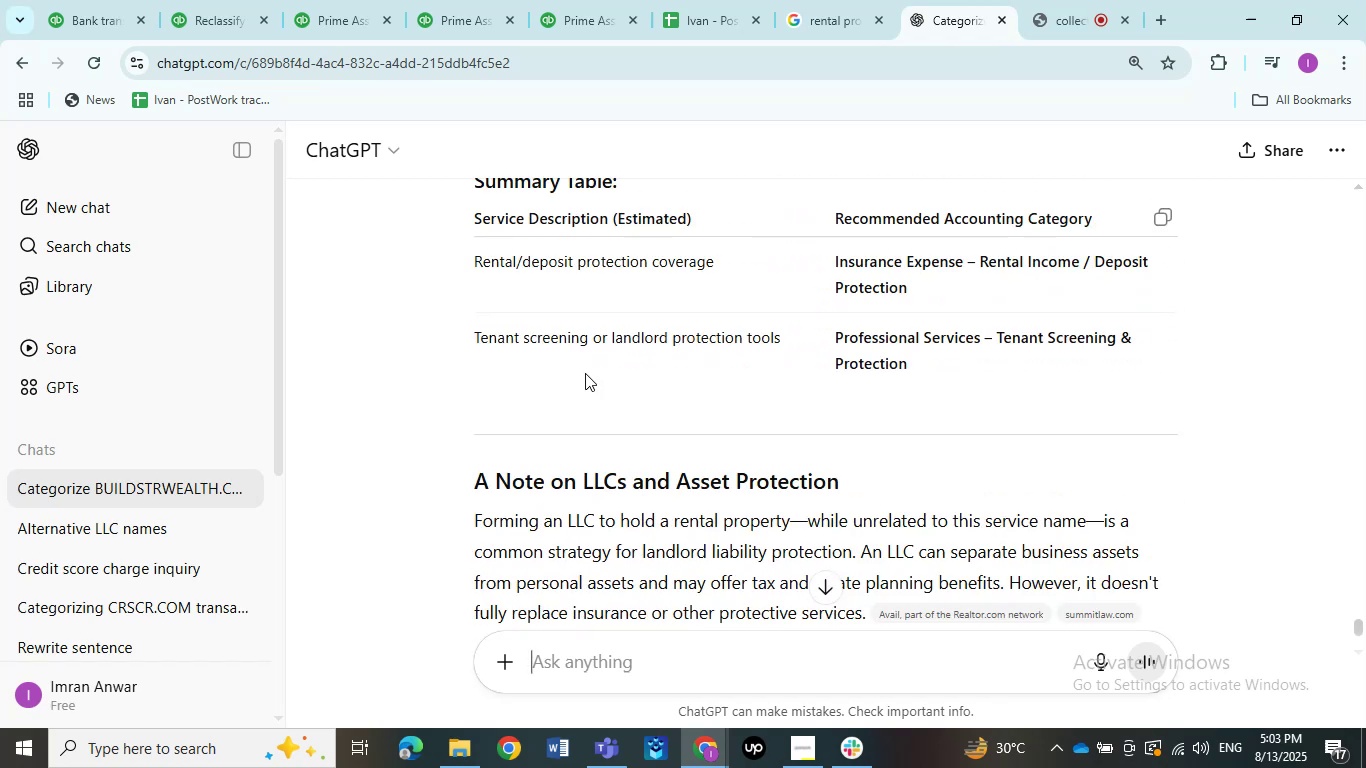 
scroll: coordinate [585, 373], scroll_direction: up, amount: 8.0
 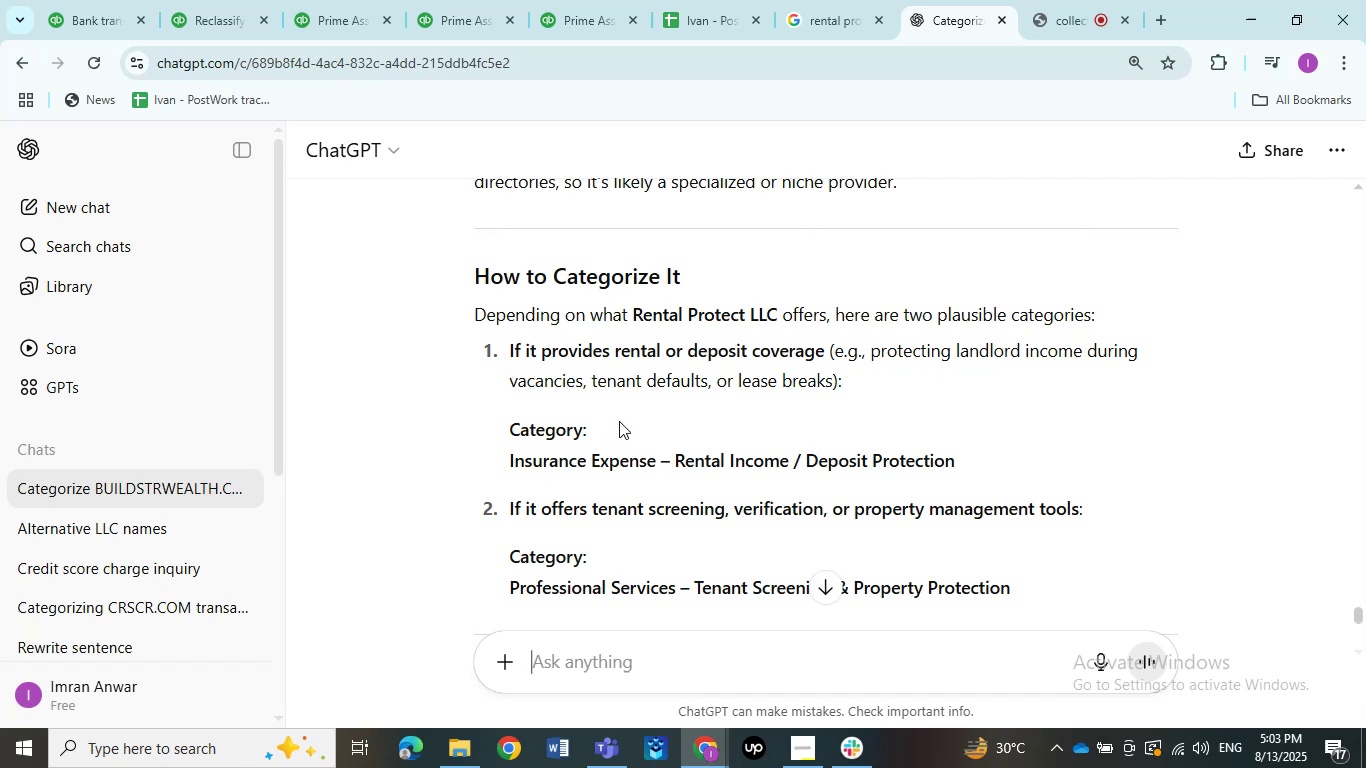 
wait(11.8)
 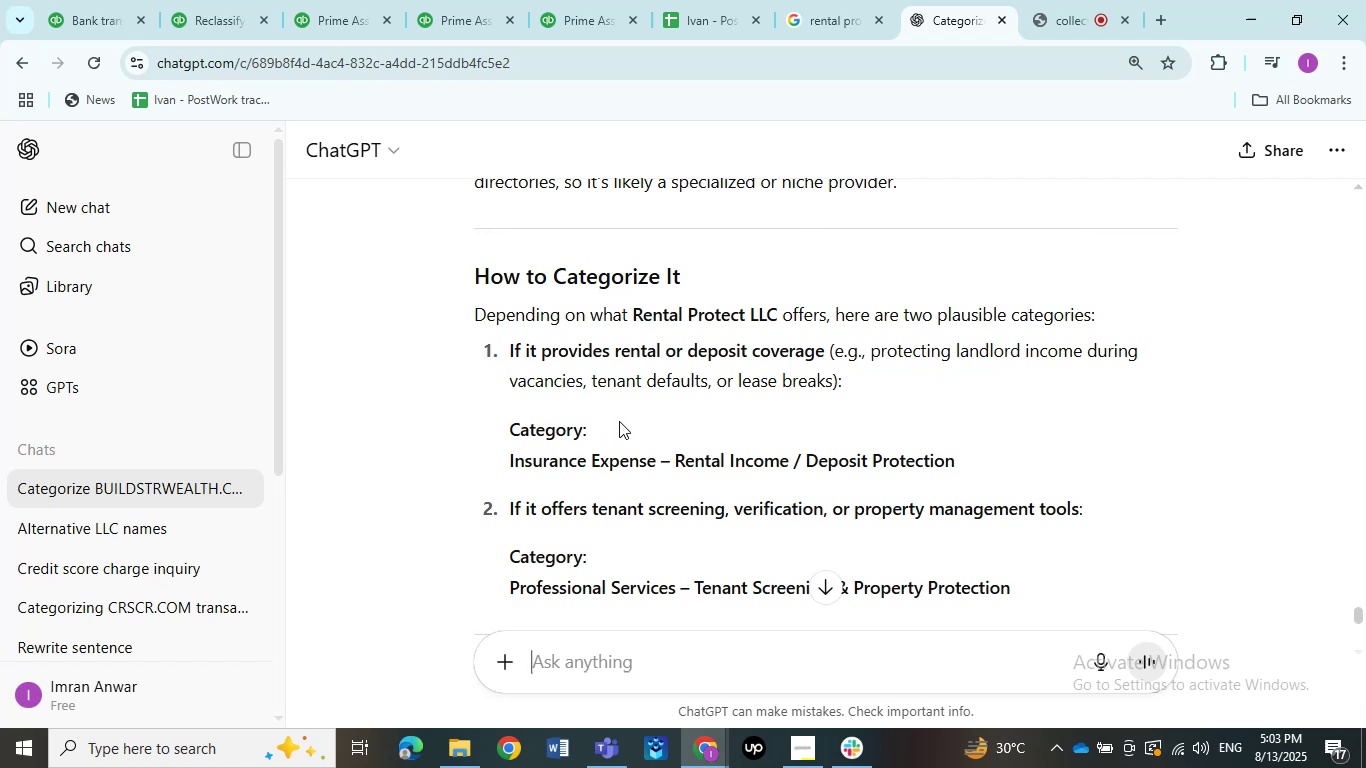 
scroll: coordinate [630, 445], scroll_direction: down, amount: 1.0
 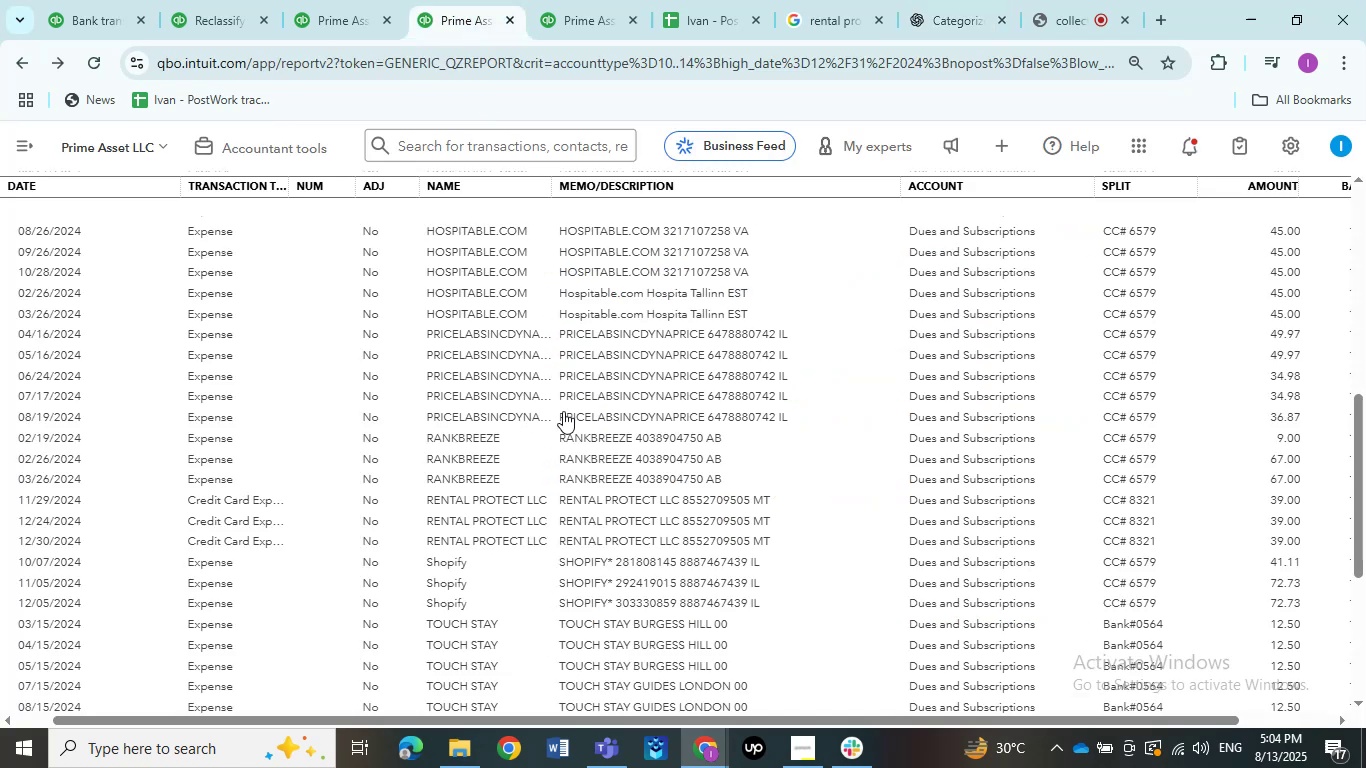 
left_click([447, 16])
 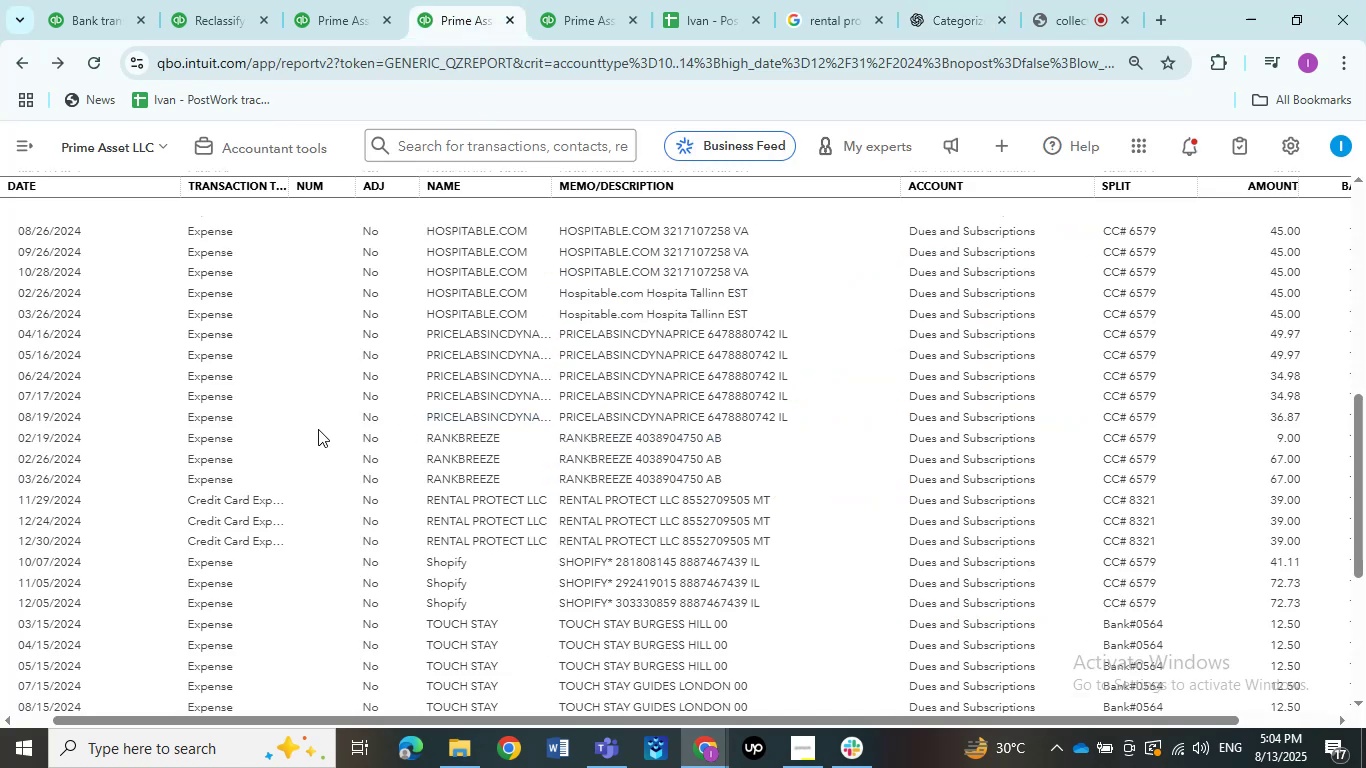 
left_click([312, 436])
 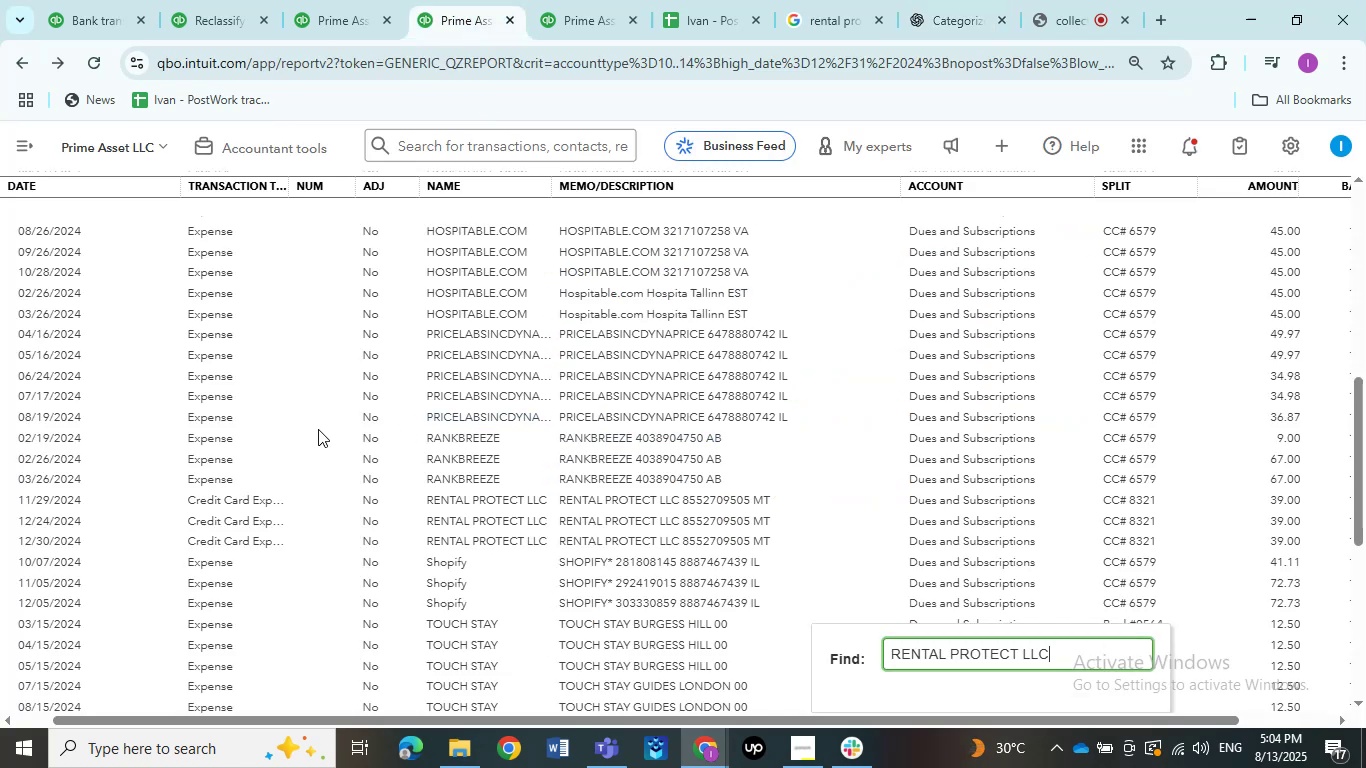 
key(Control+F)
 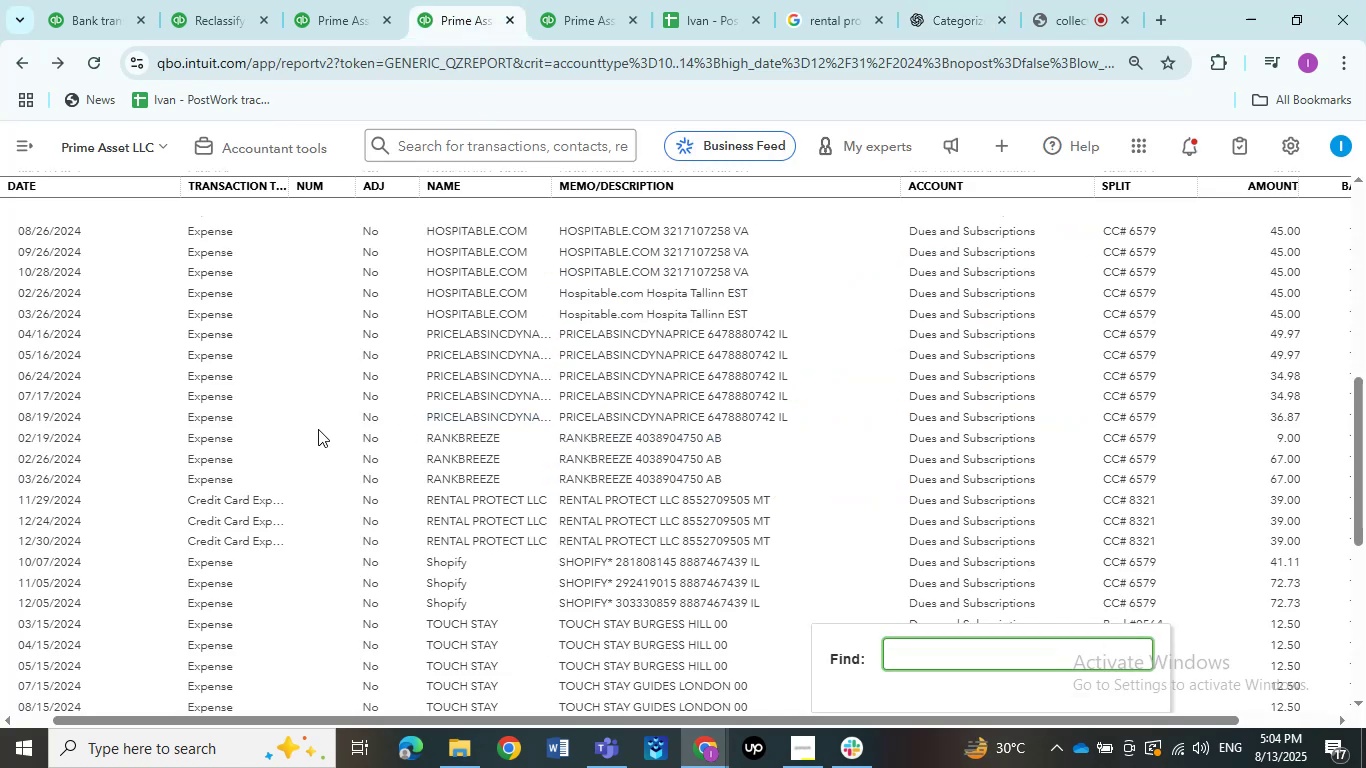 
key(Control+V)
 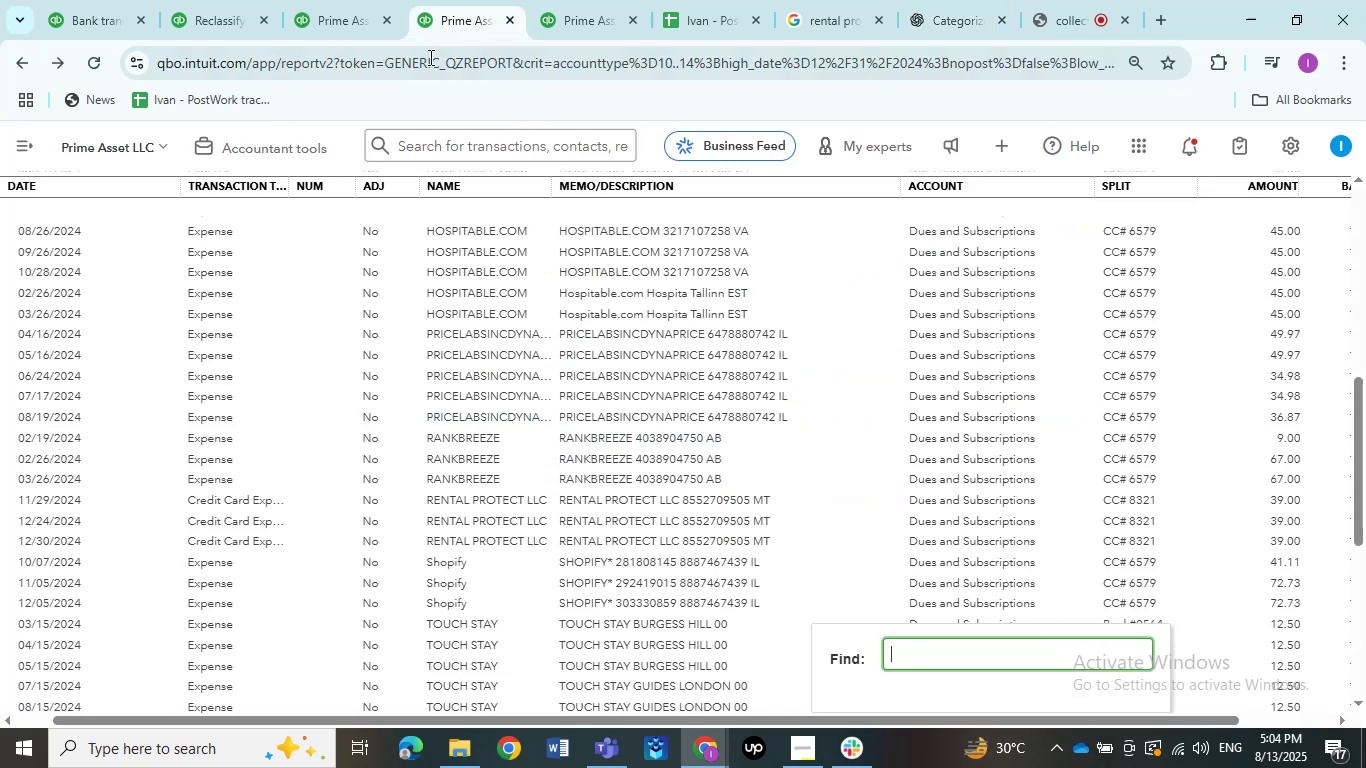 
key(Control+Z)
 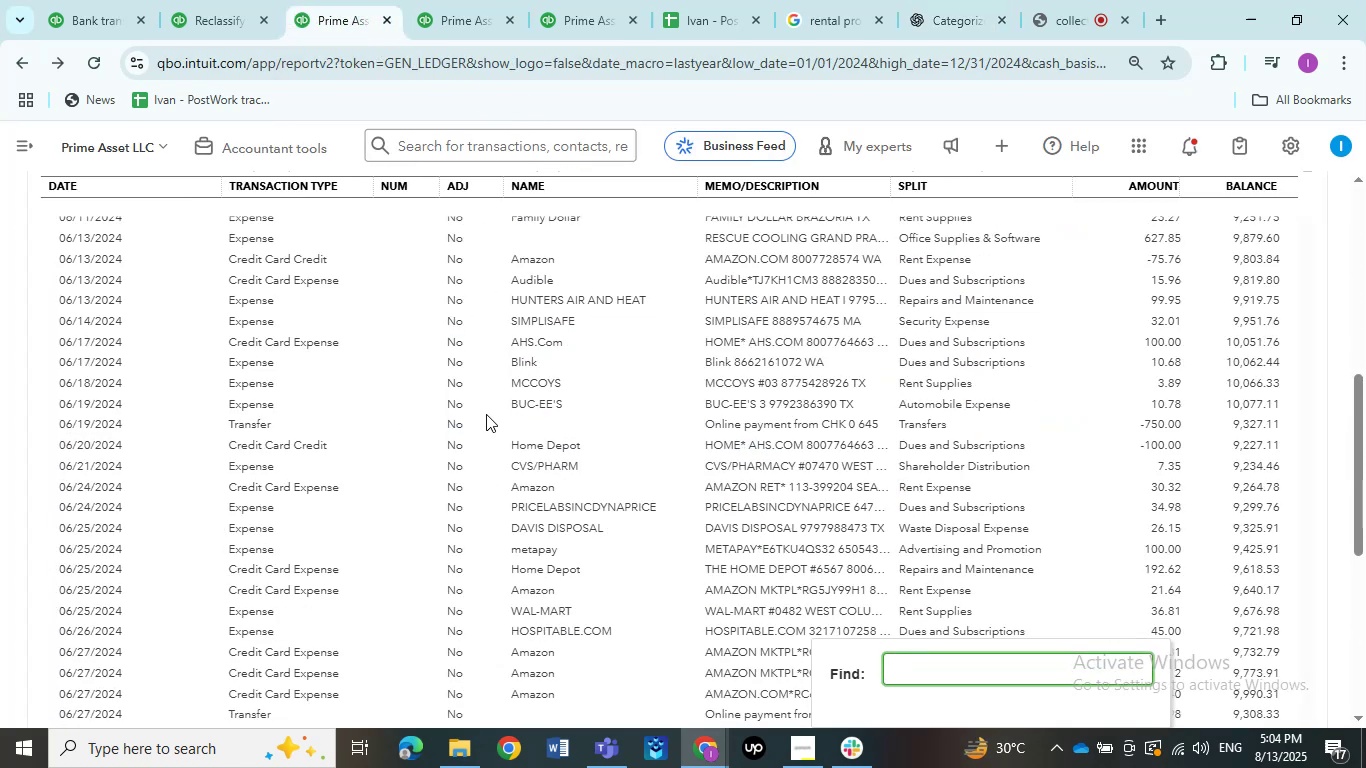 
left_click([346, 26])
 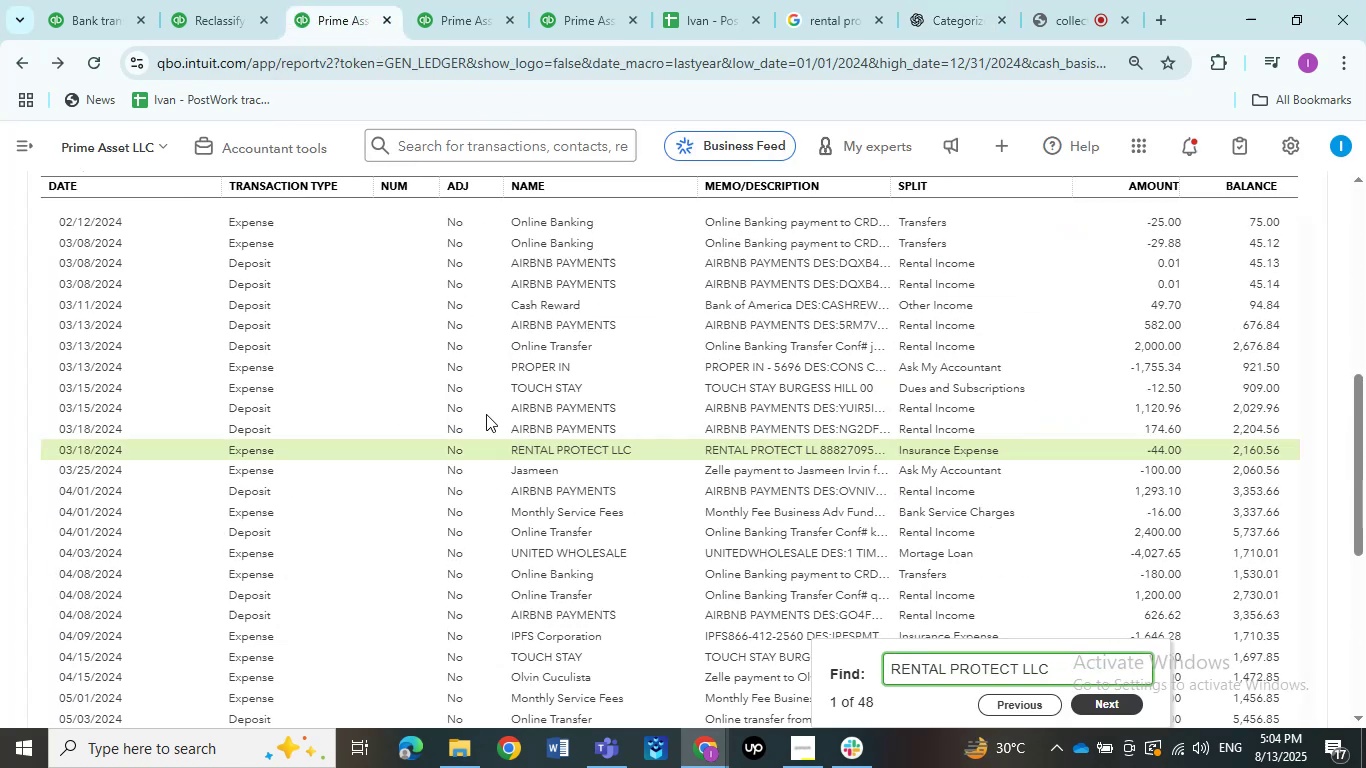 
key(Control+V)
 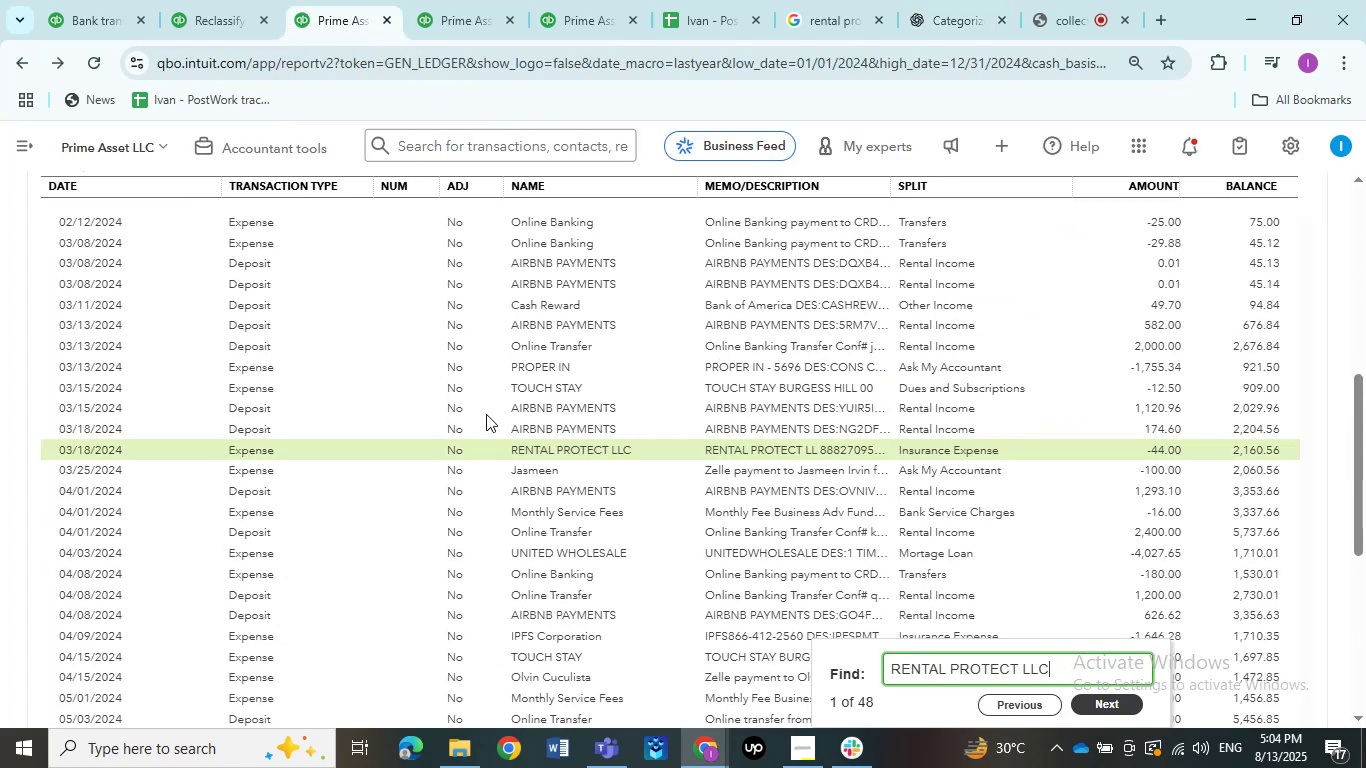 
key(NumpadEnter)
 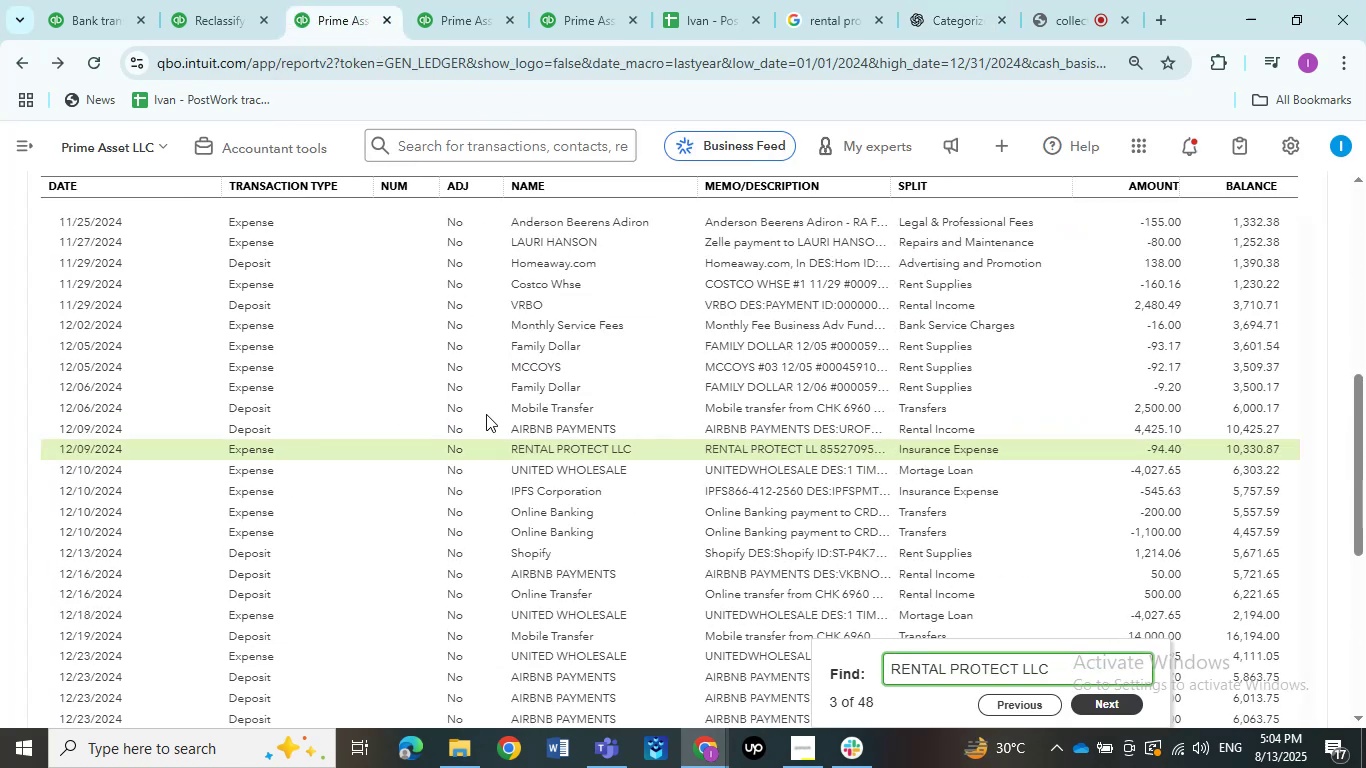 
key(NumpadEnter)
 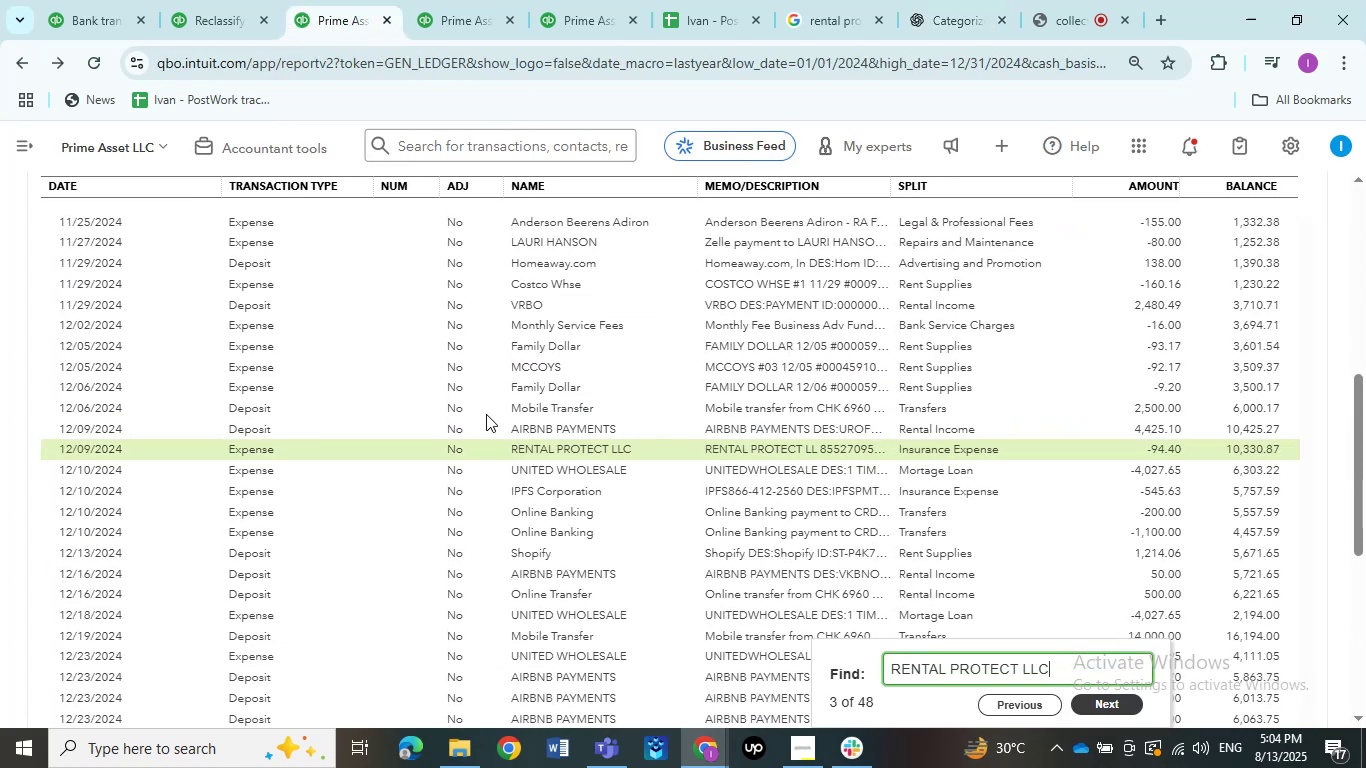 
key(NumpadEnter)
 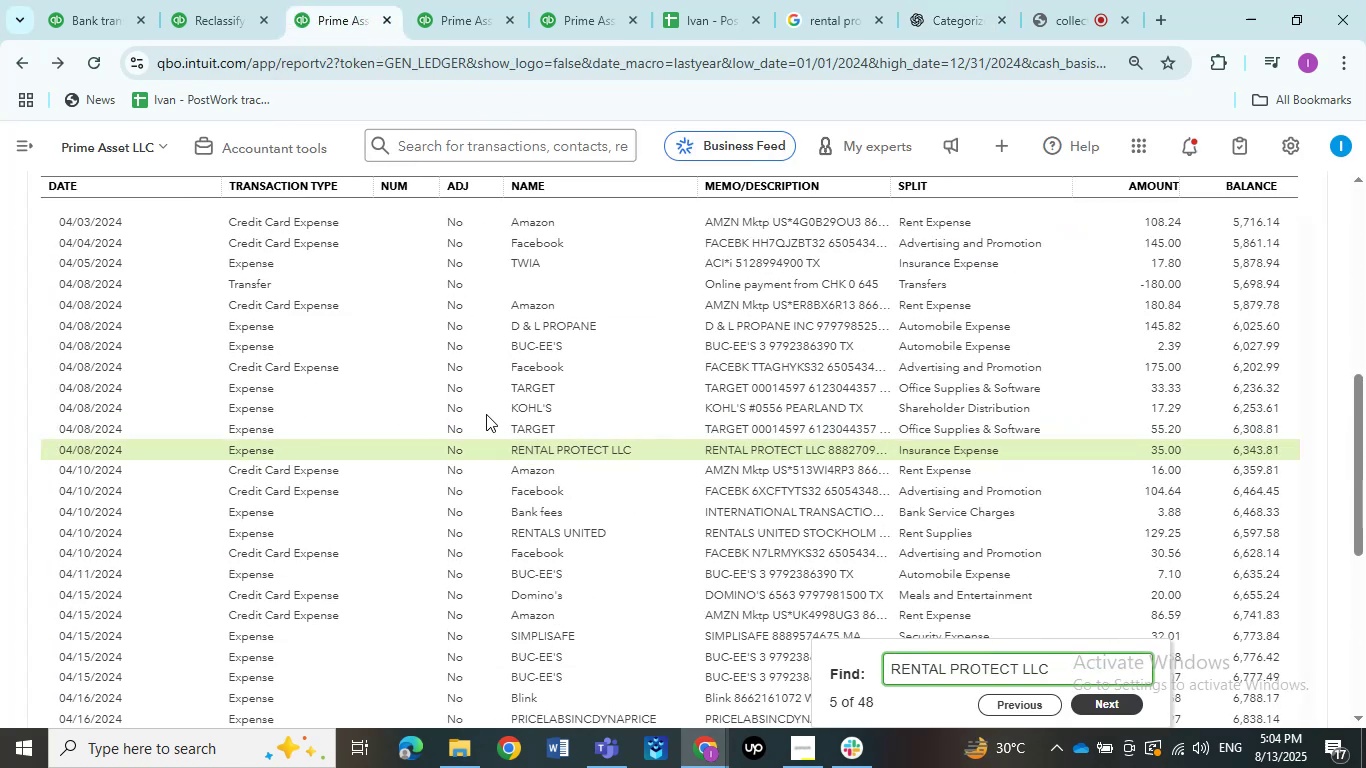 
key(NumpadEnter)
 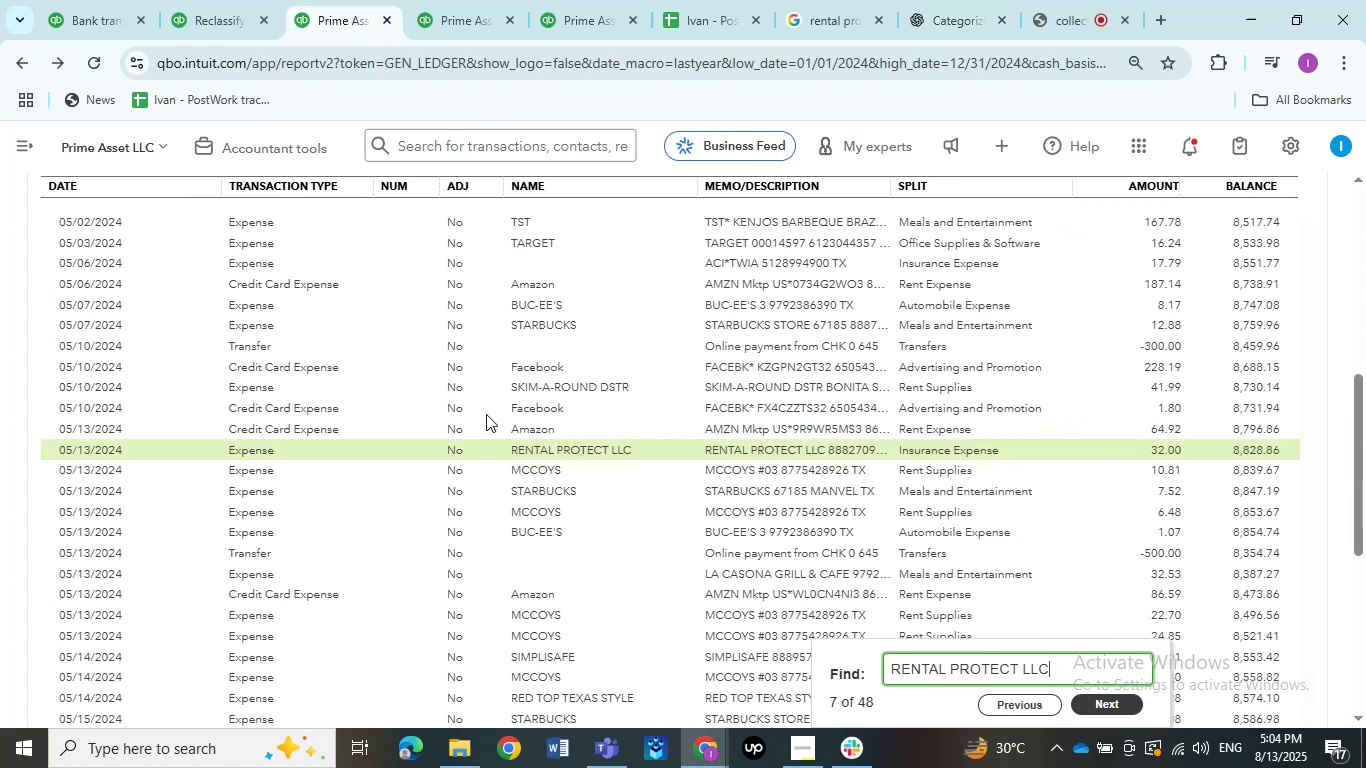 
key(NumpadEnter)
 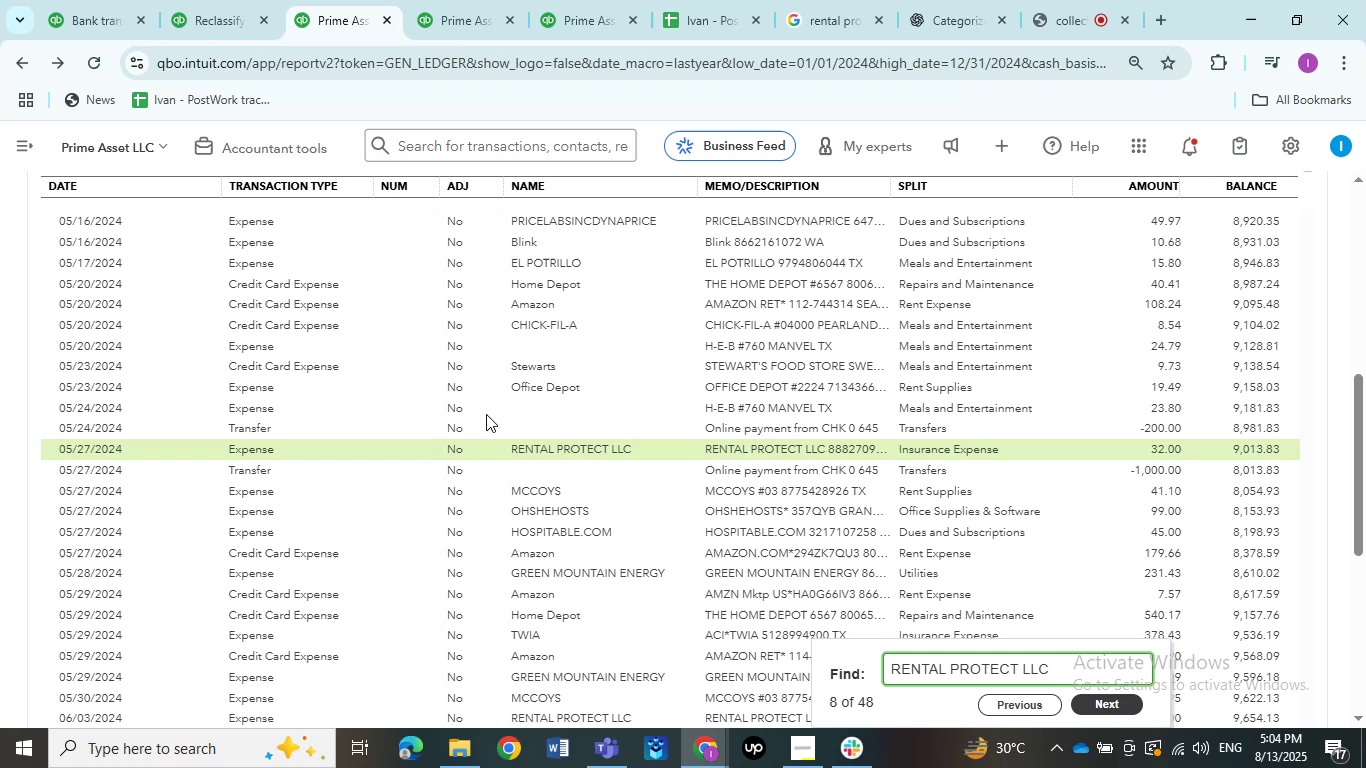 
key(NumpadEnter)
 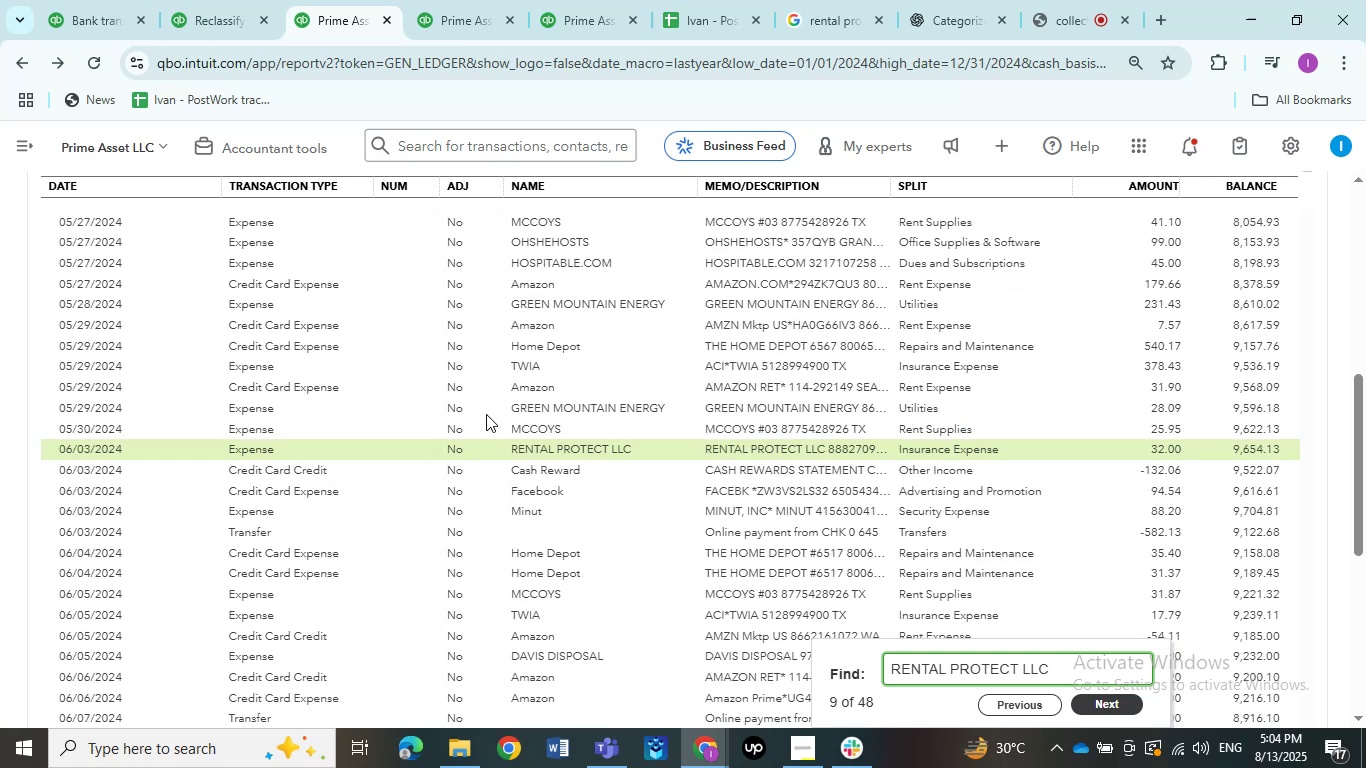 
key(NumpadEnter)
 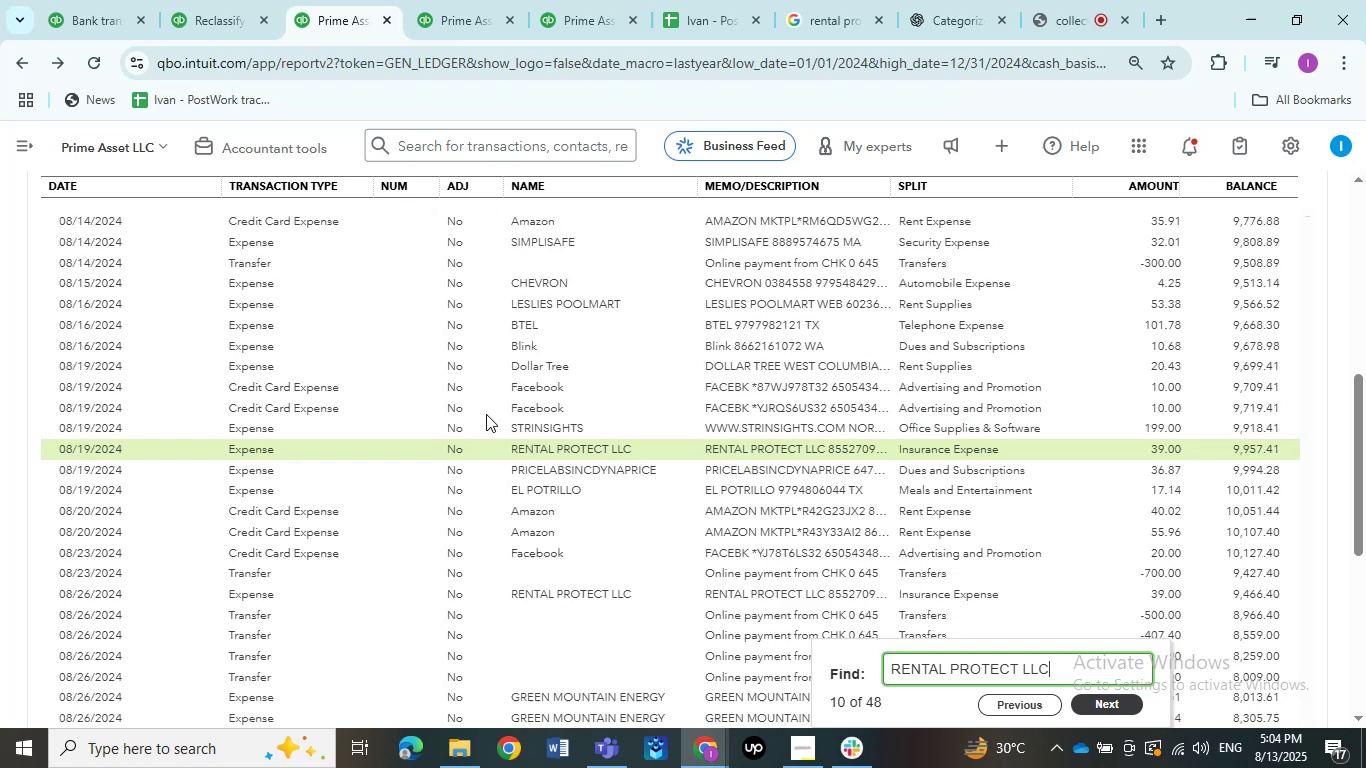 
key(NumpadEnter)
 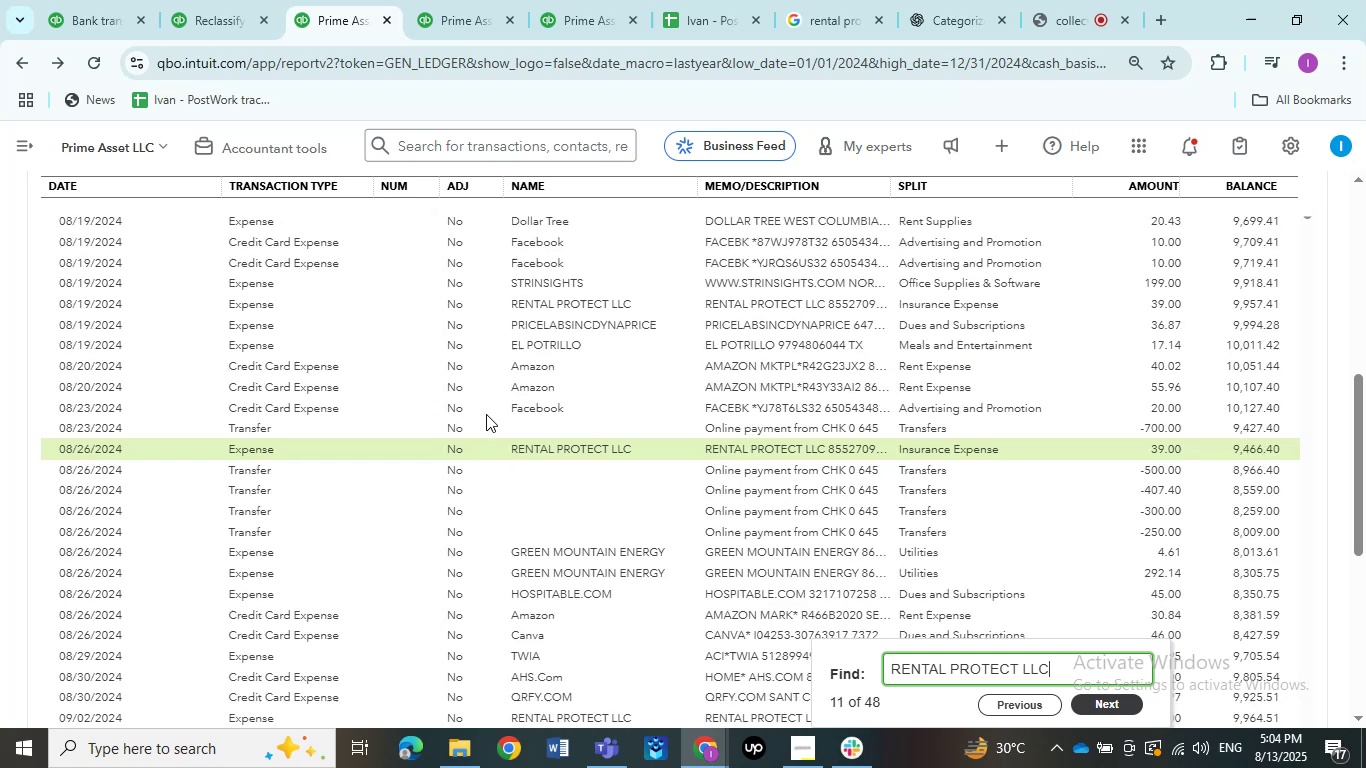 
key(NumpadEnter)
 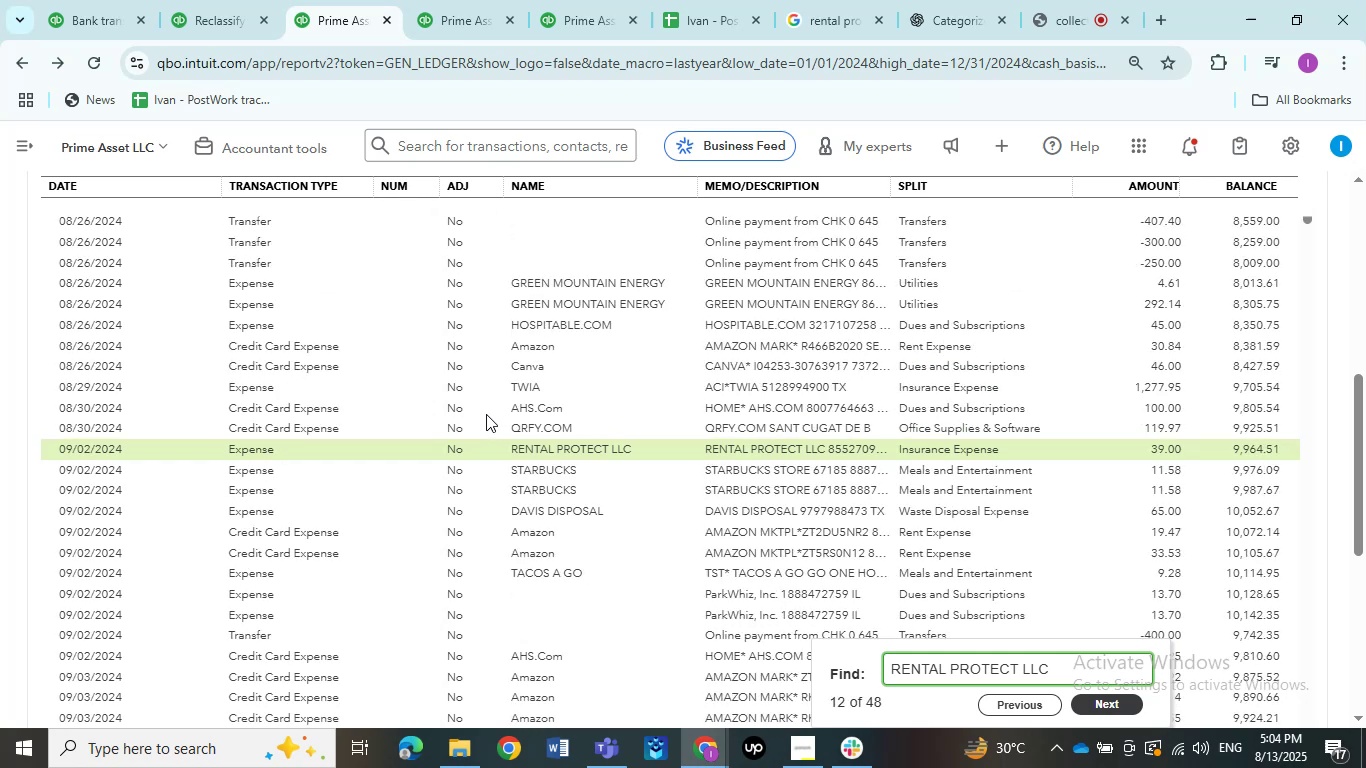 
key(NumpadEnter)
 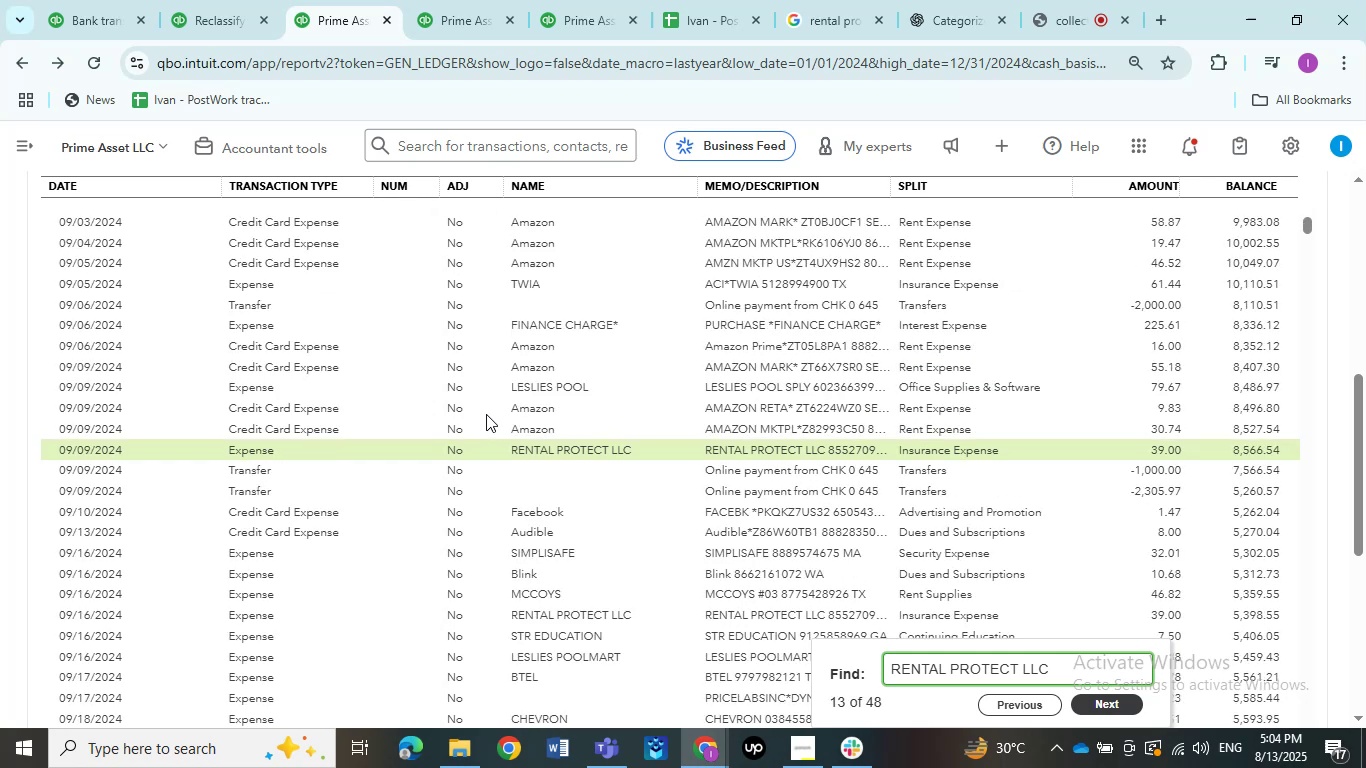 
key(NumpadEnter)
 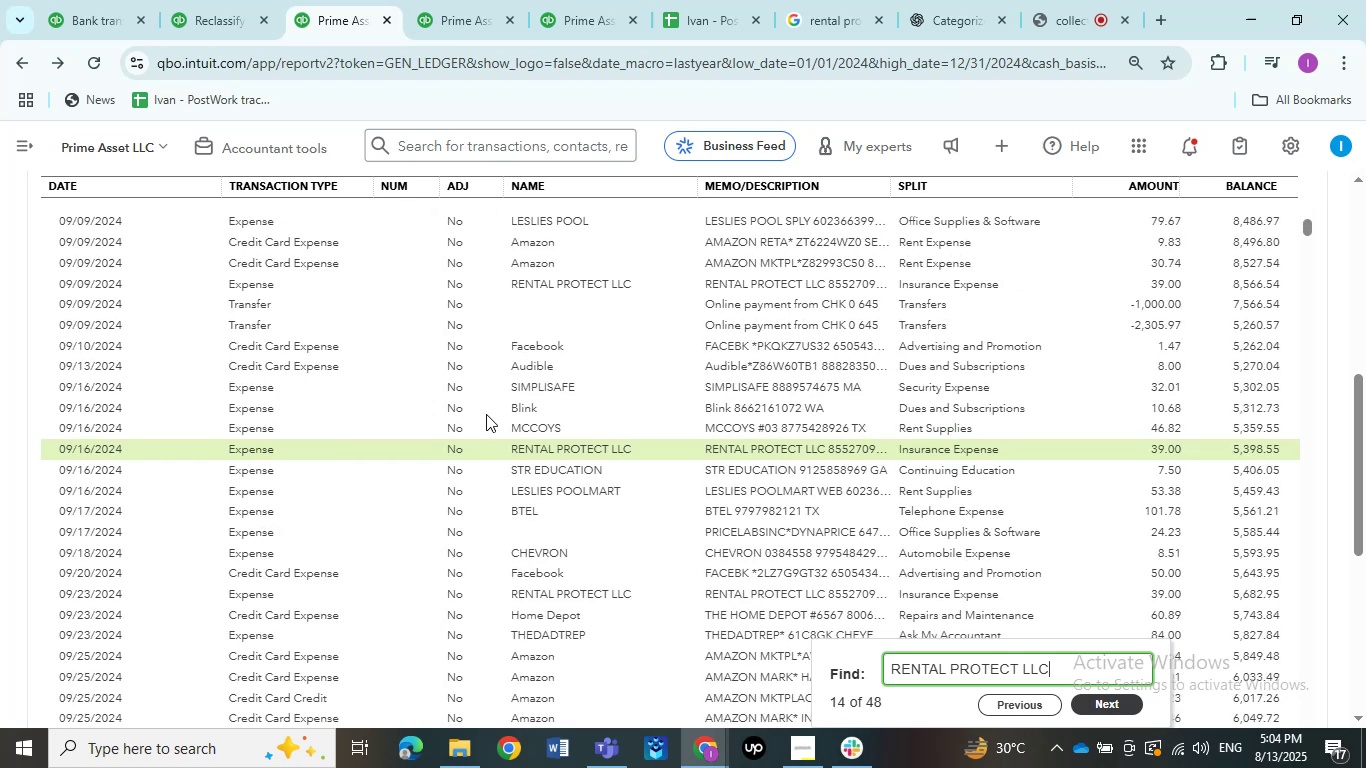 
key(NumpadEnter)
 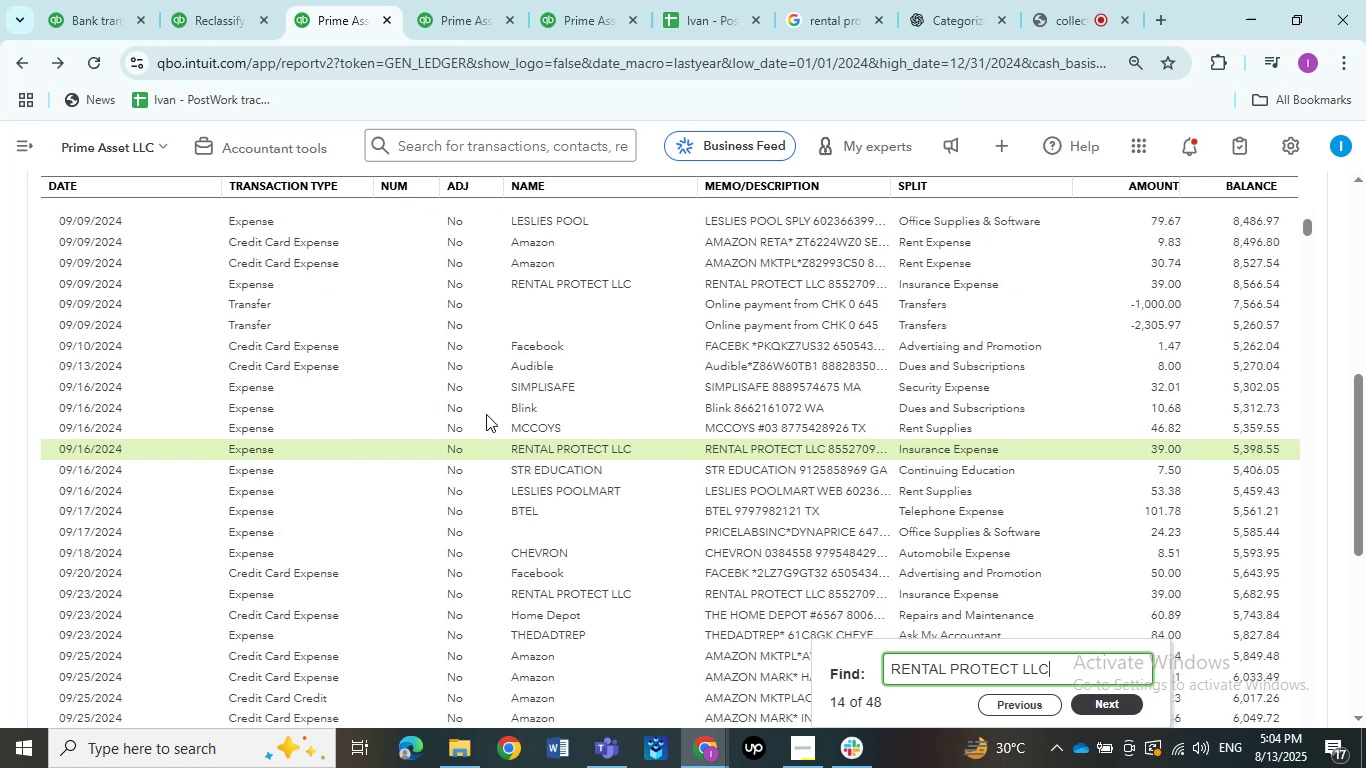 
key(NumpadEnter)
 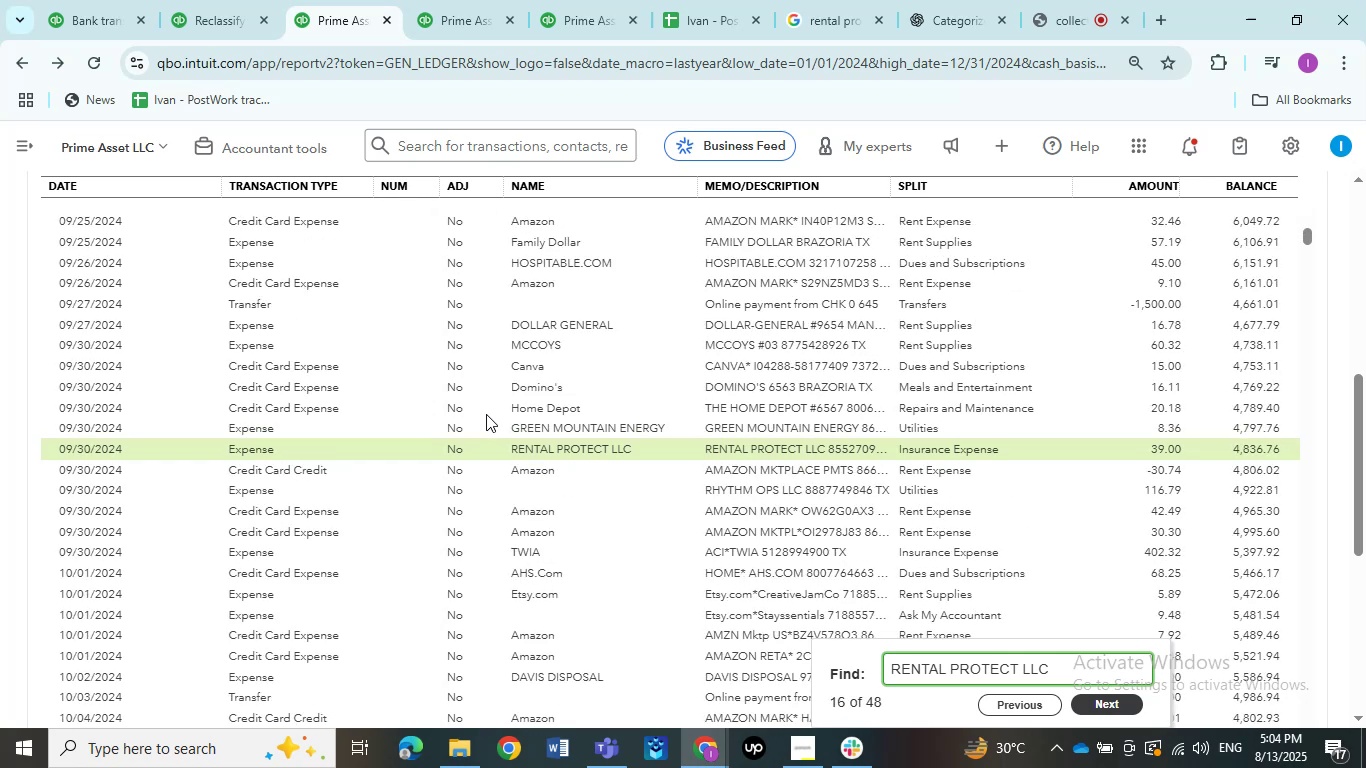 
key(NumpadEnter)
 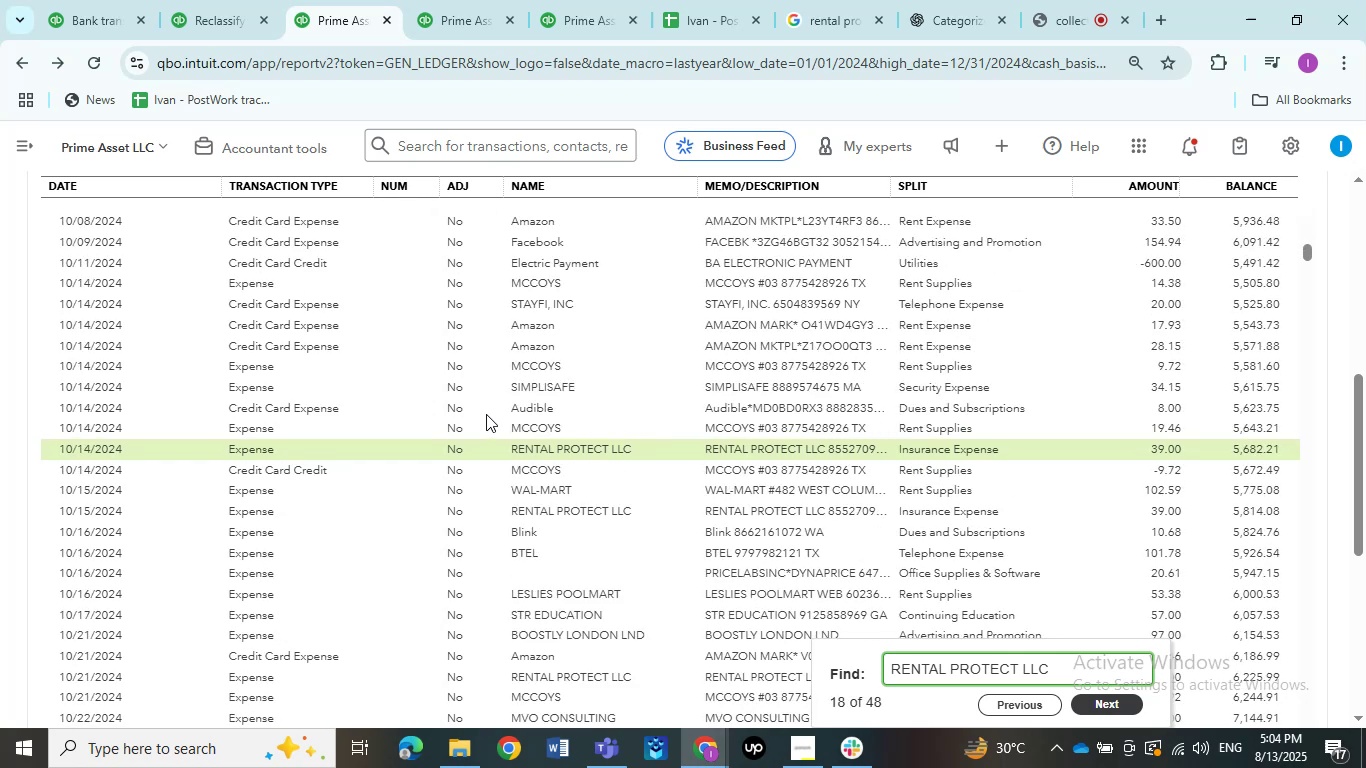 
key(NumpadEnter)
 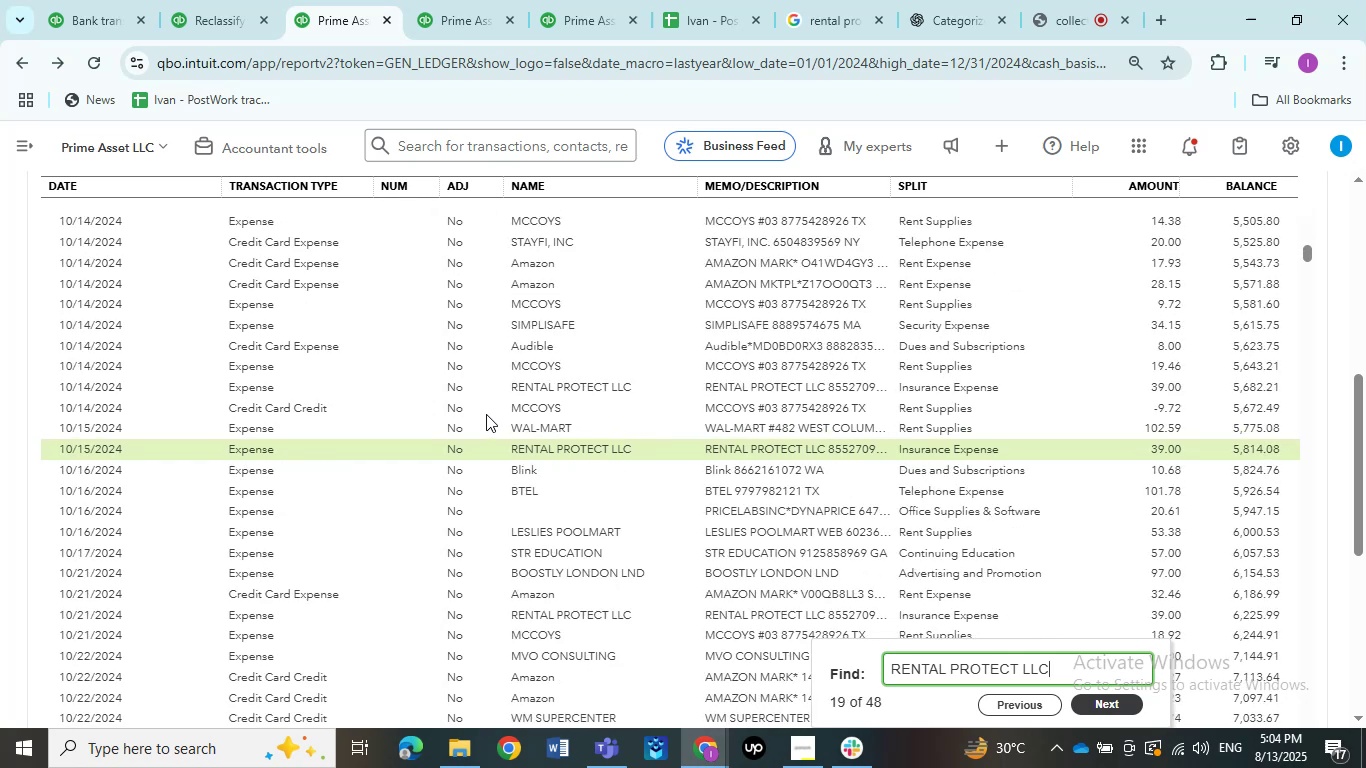 
key(NumpadEnter)
 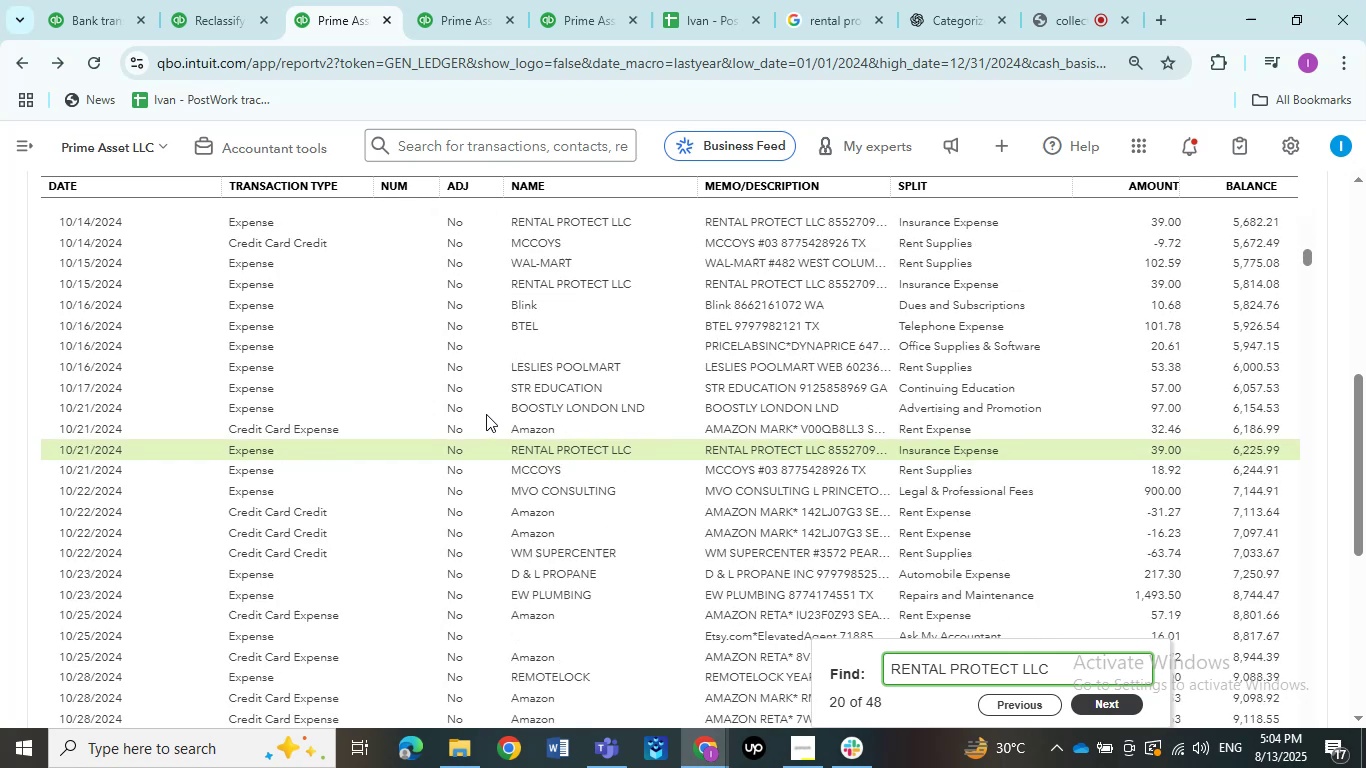 
key(NumpadEnter)
 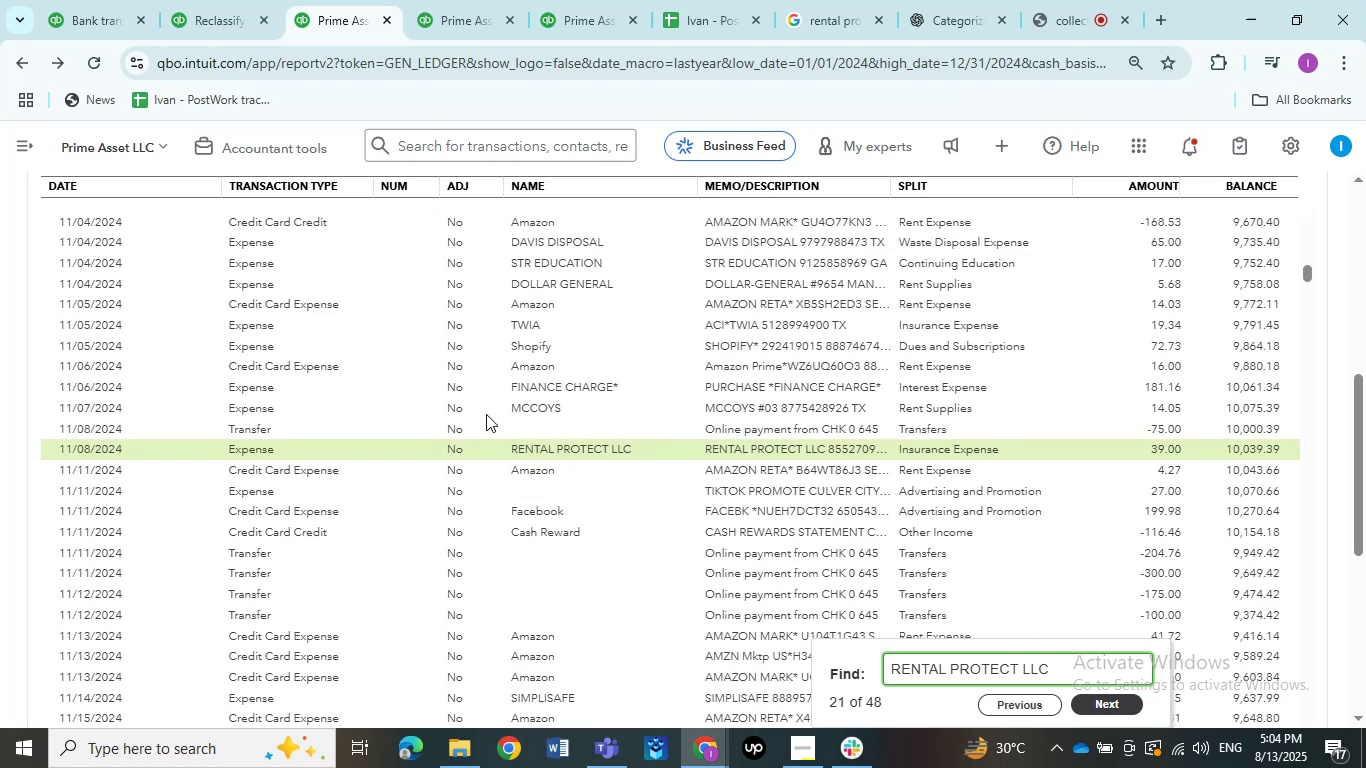 
key(NumpadEnter)
 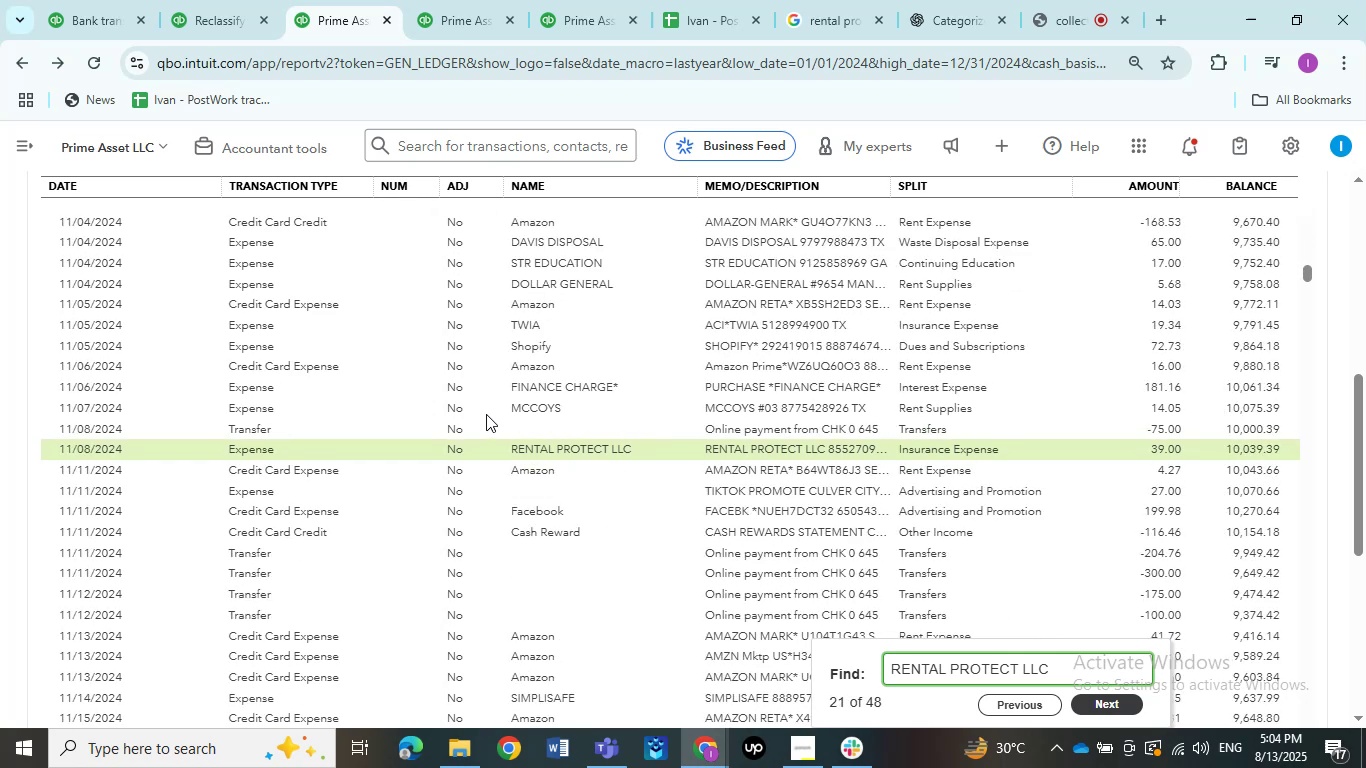 
key(NumpadEnter)
 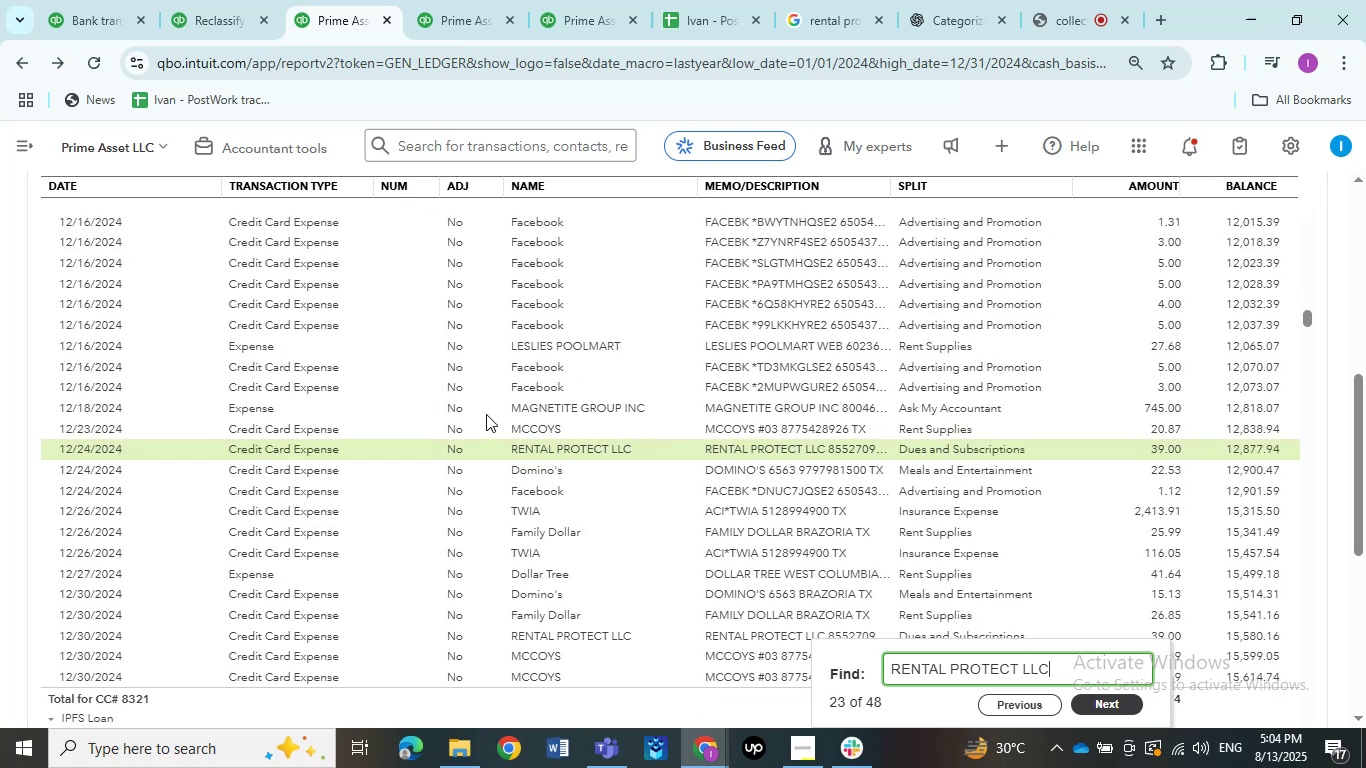 
key(NumpadEnter)
 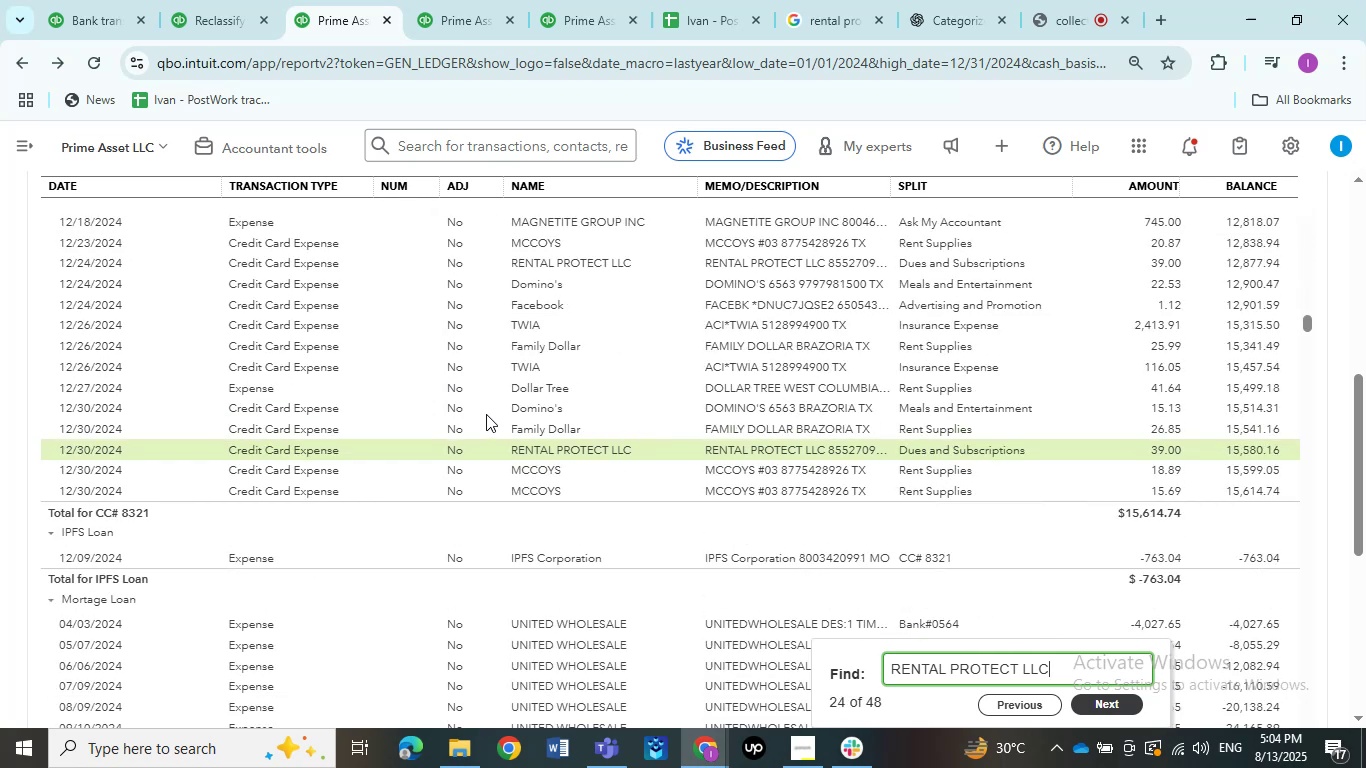 
key(NumpadEnter)
 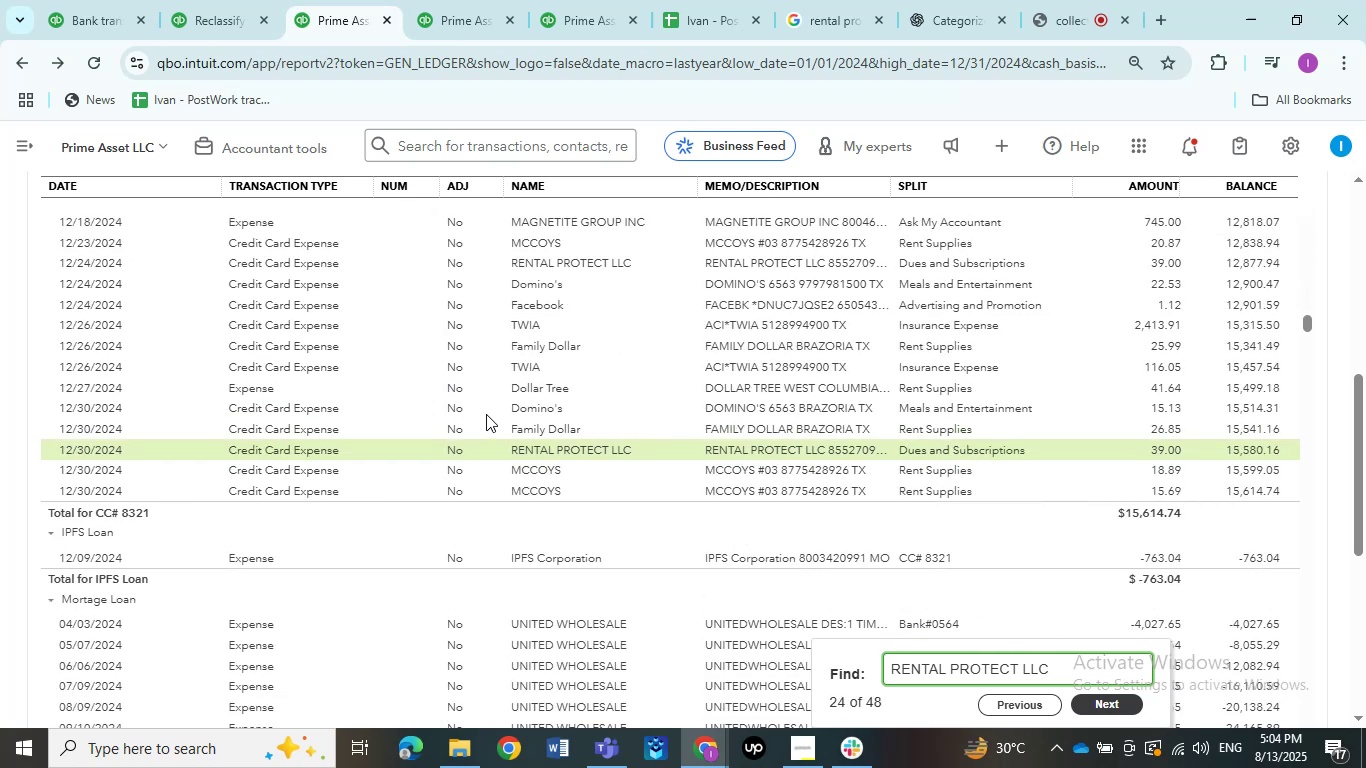 
key(NumpadEnter)
 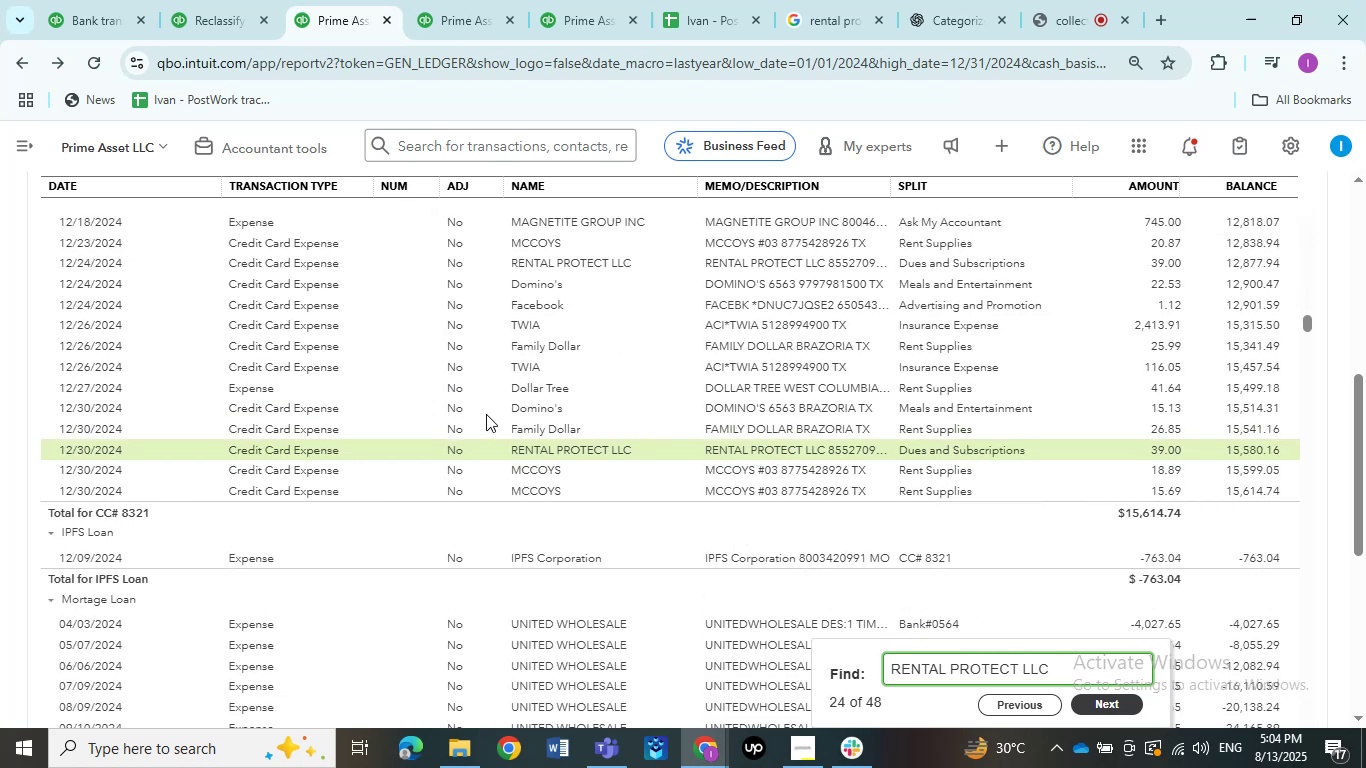 
key(NumpadEnter)
 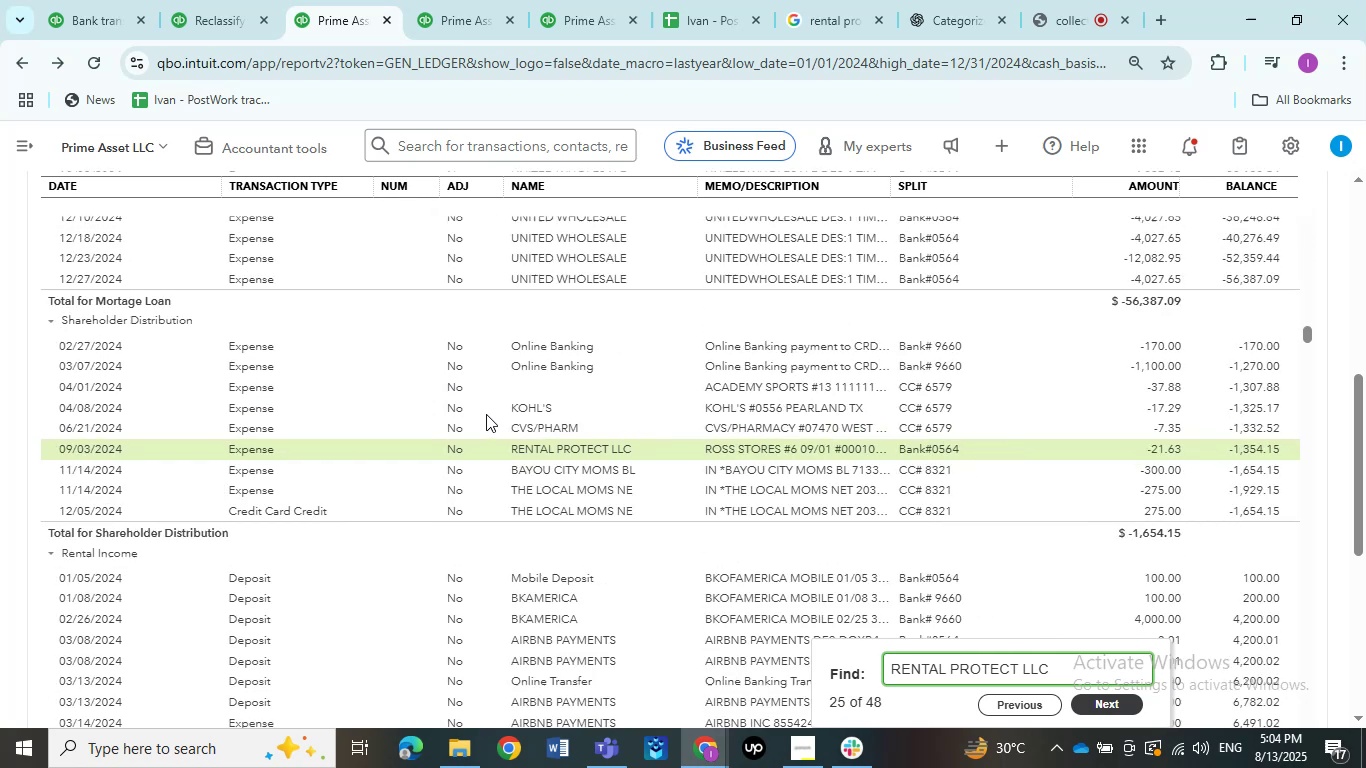 
key(NumpadEnter)
 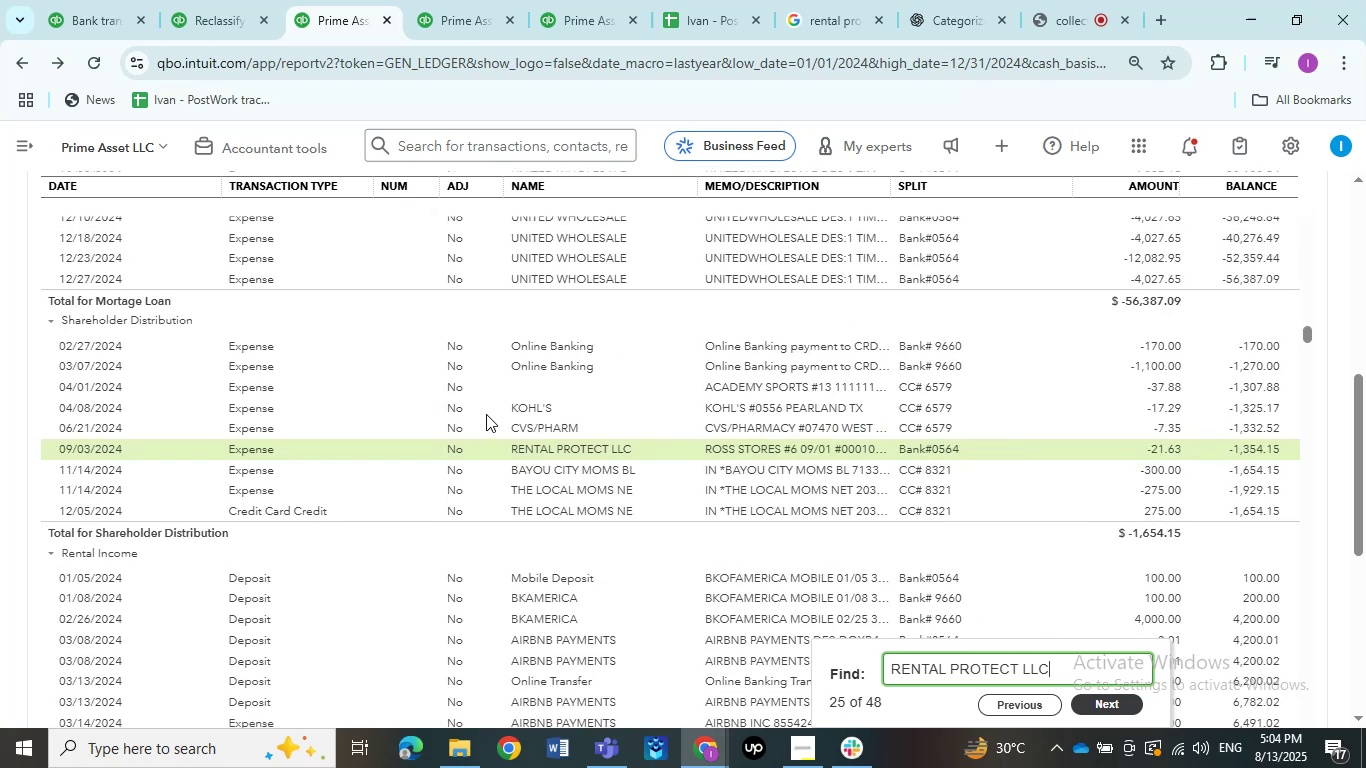 
key(NumpadEnter)
 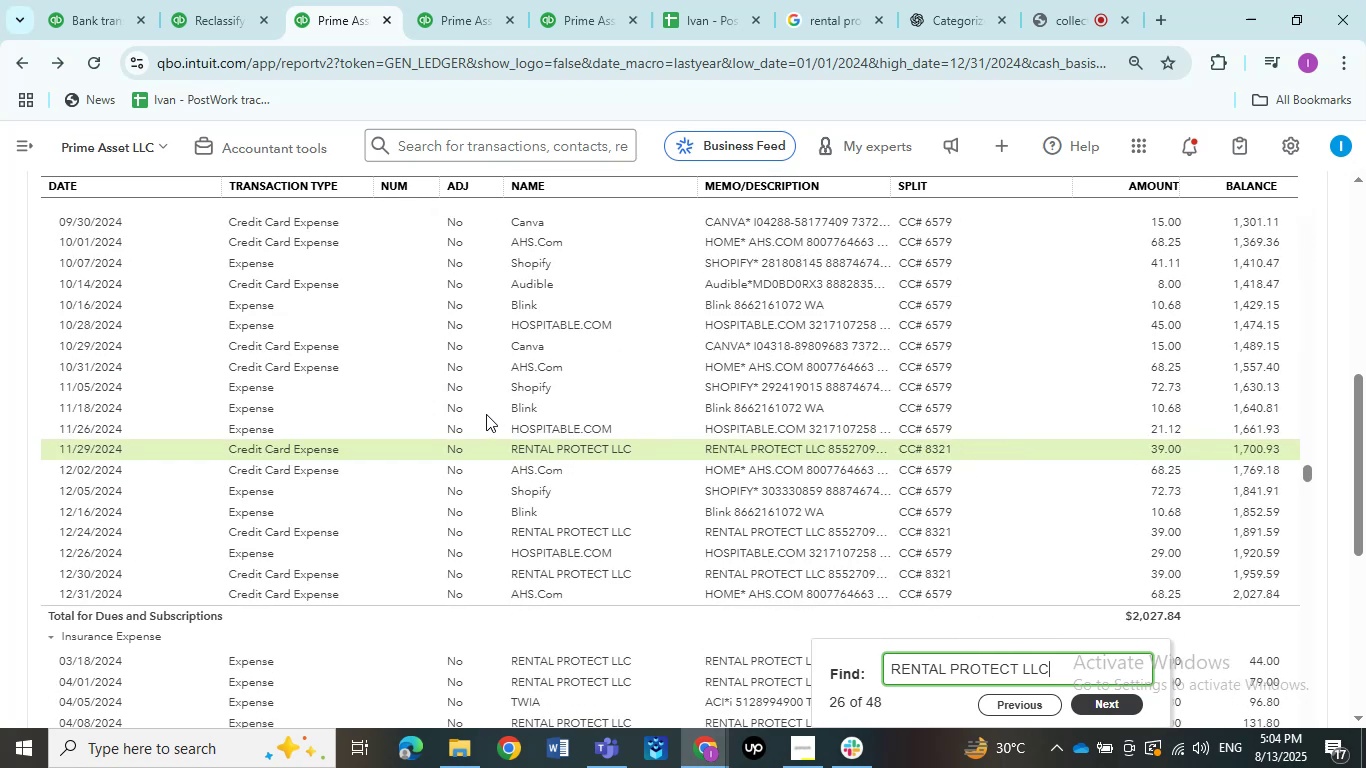 
key(NumpadEnter)
 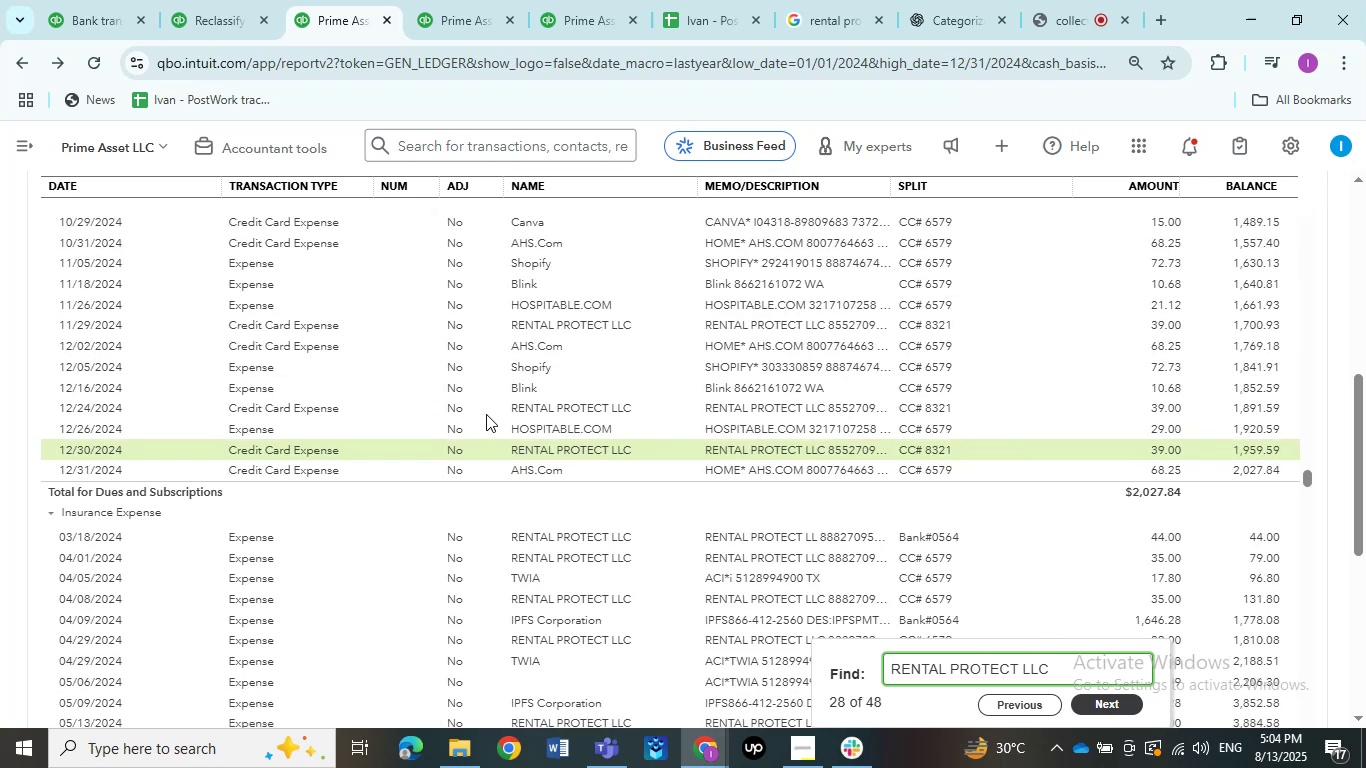 
key(NumpadEnter)
 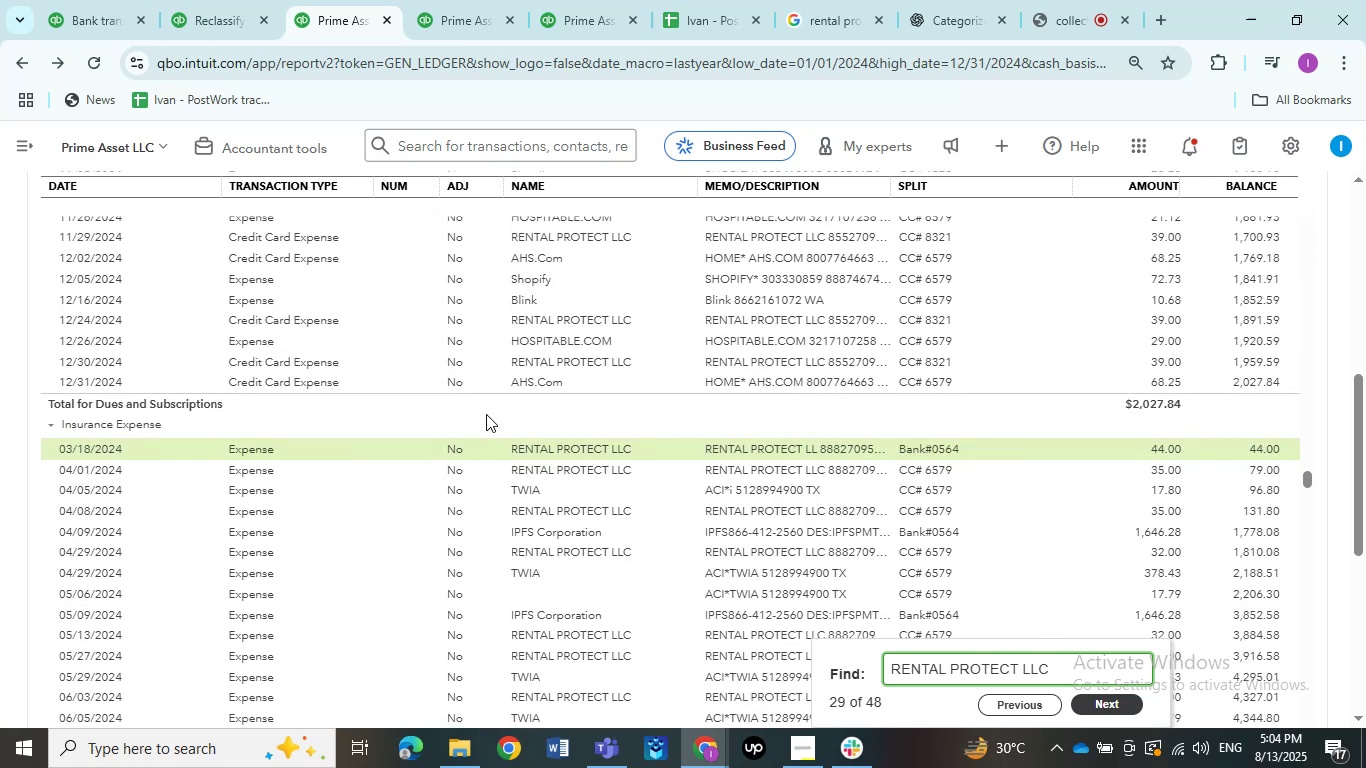 
key(NumpadEnter)
 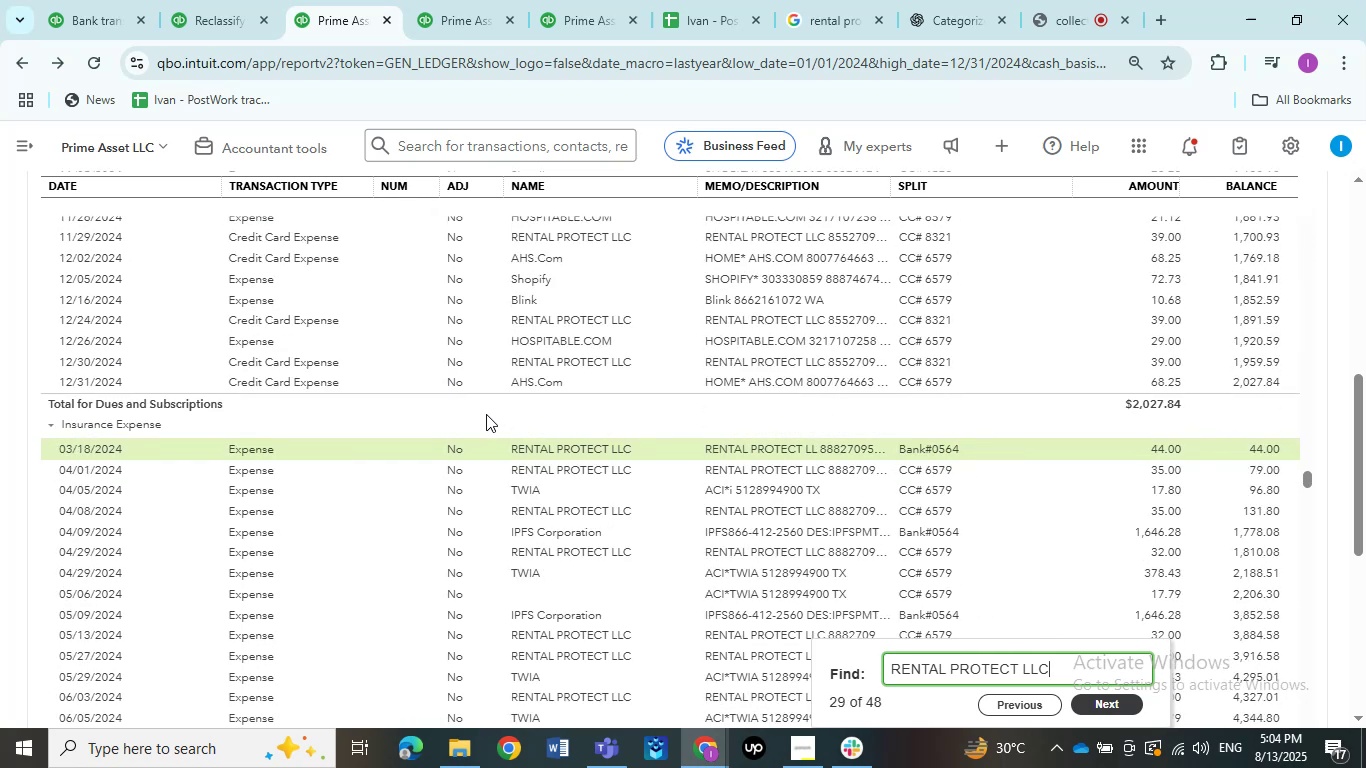 
key(NumpadEnter)
 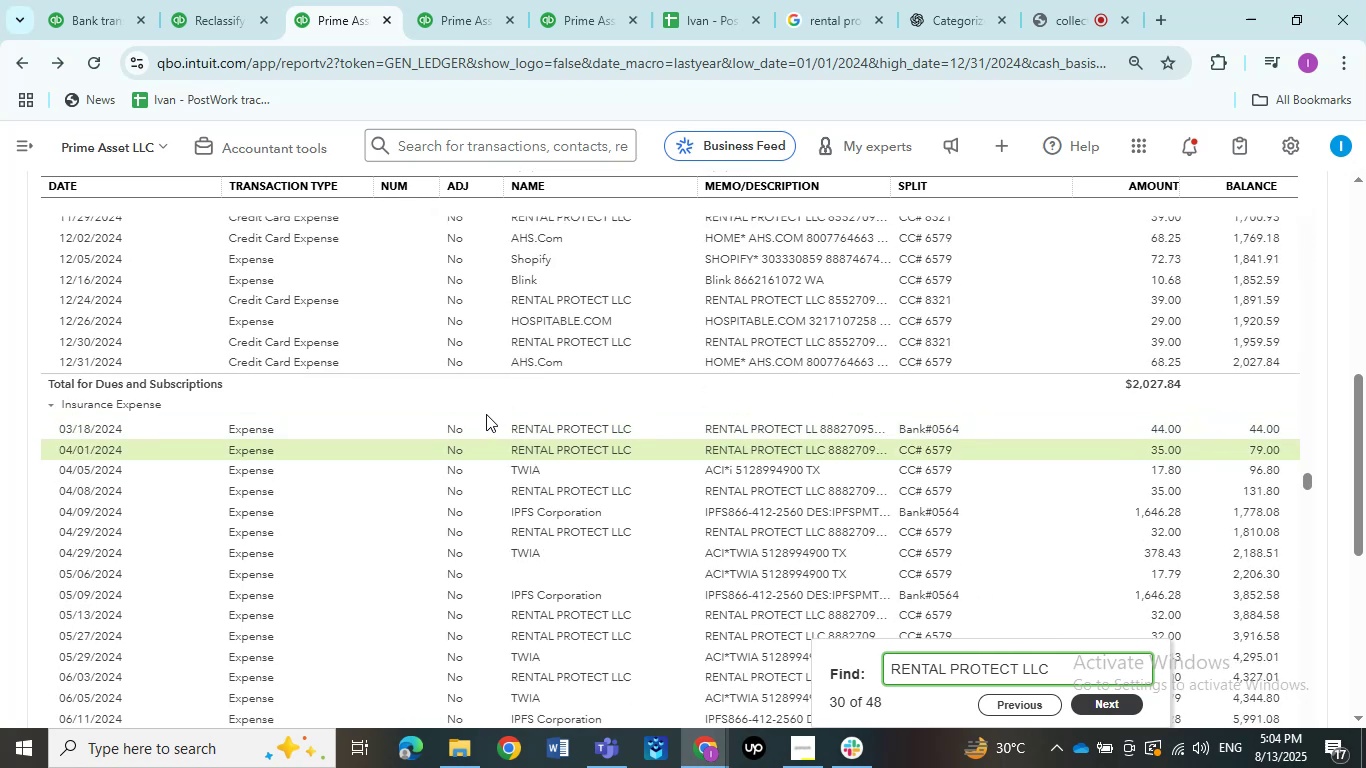 
key(NumpadEnter)
 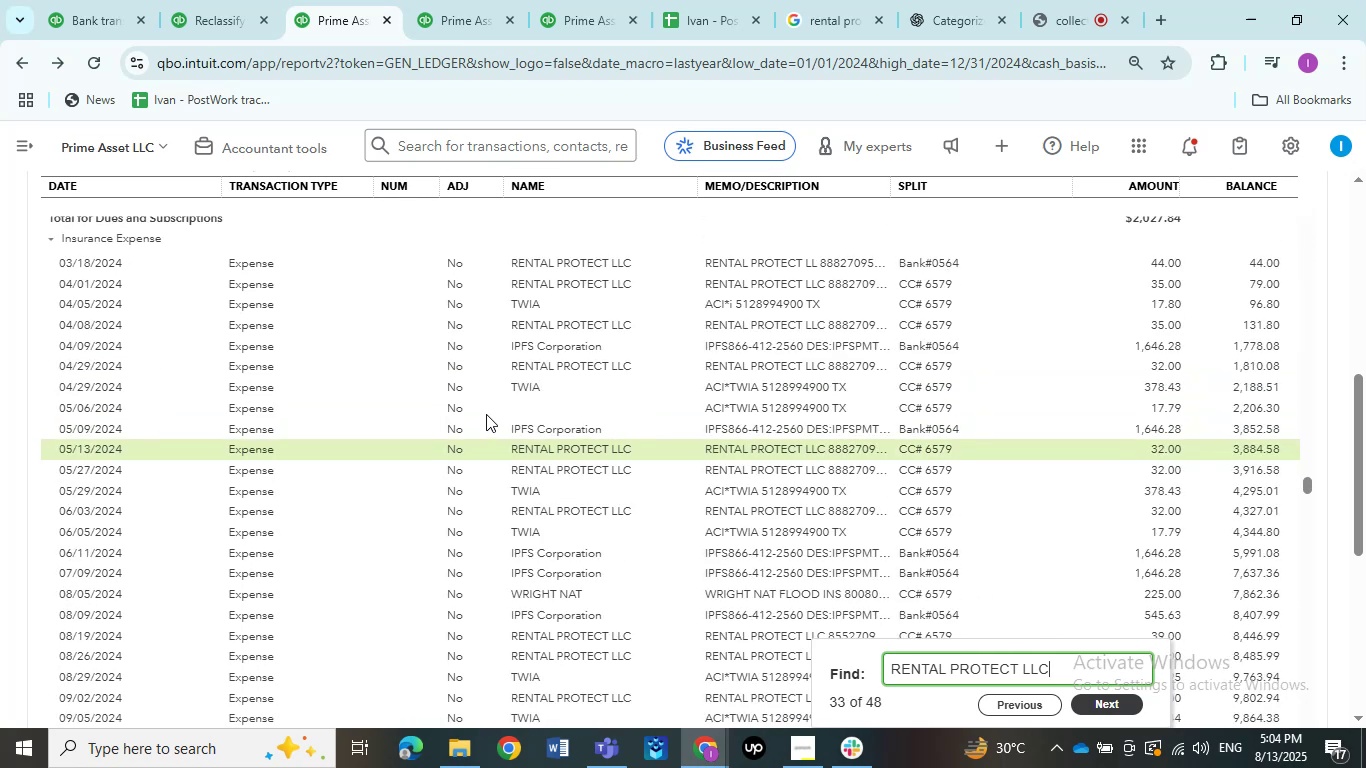 
key(NumpadEnter)
 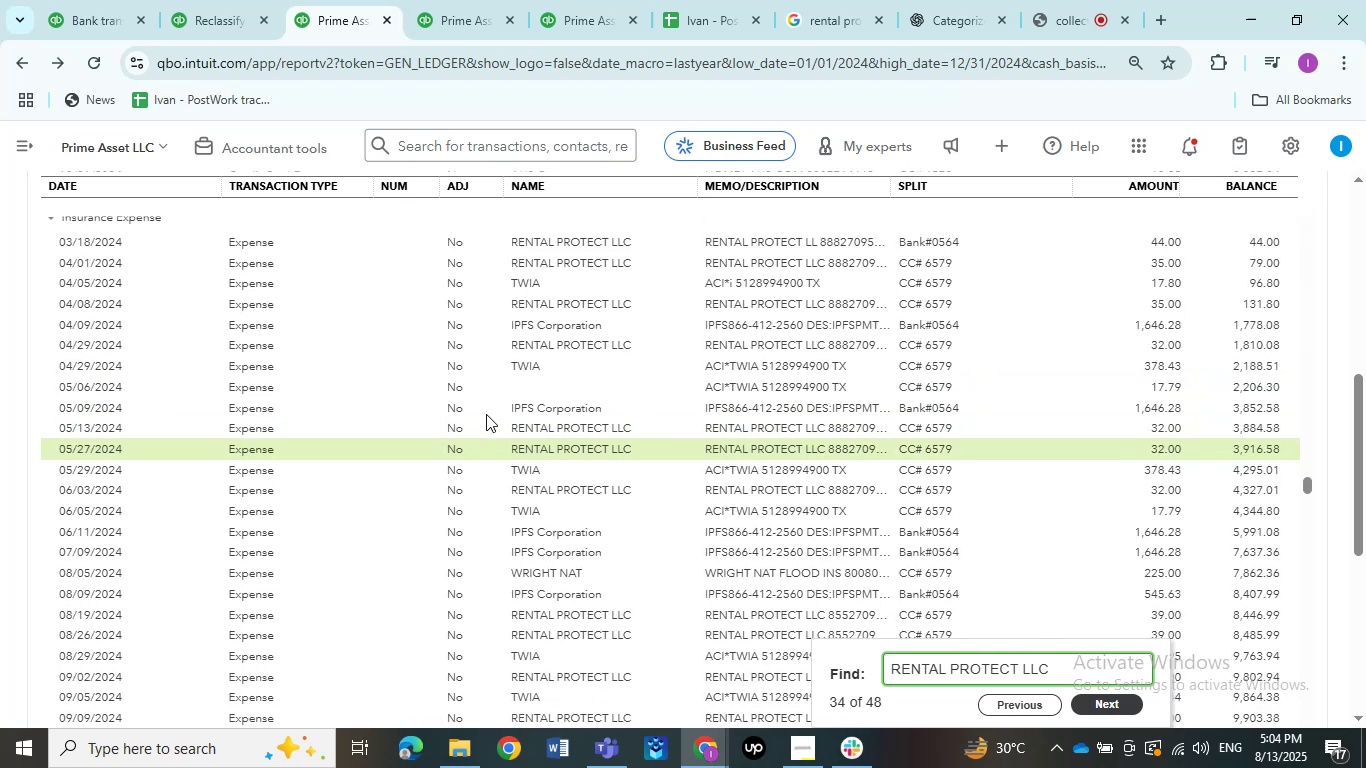 
key(NumpadEnter)
 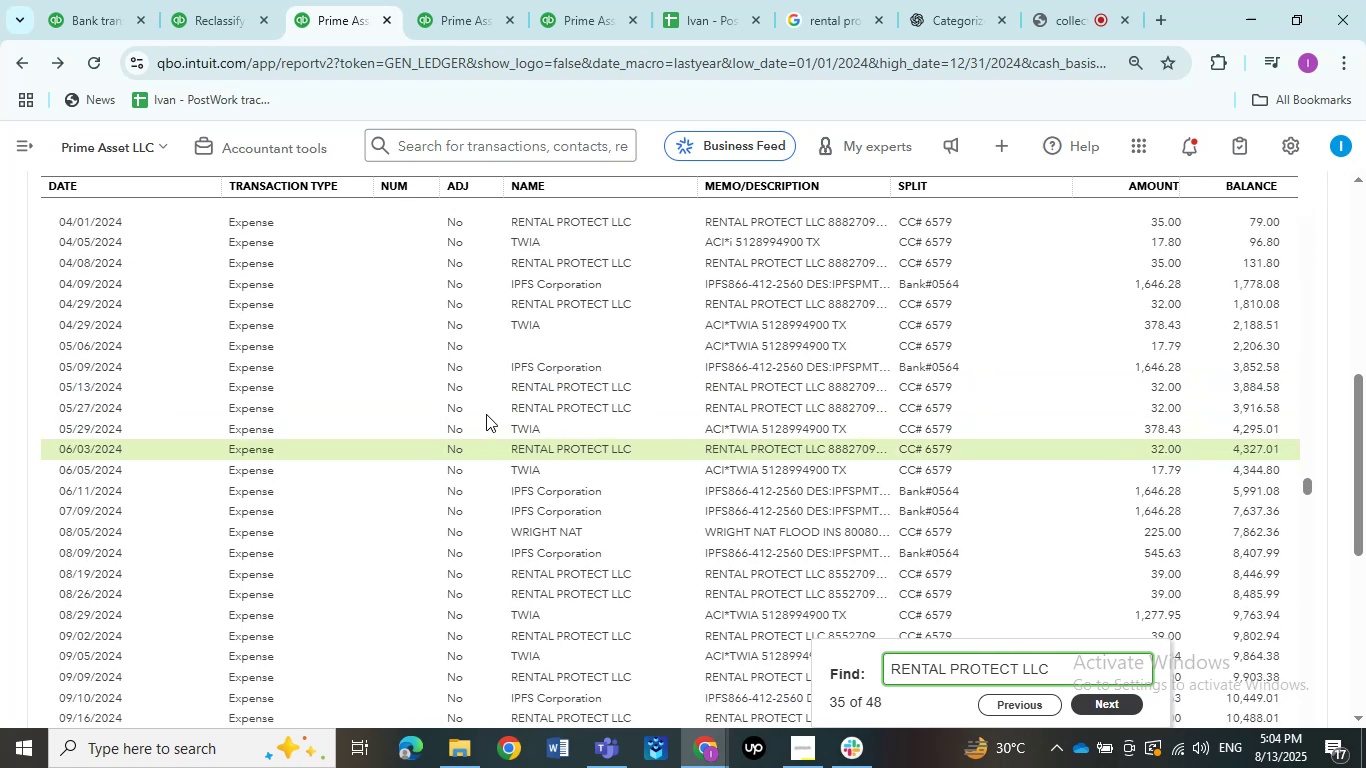 
key(NumpadEnter)
 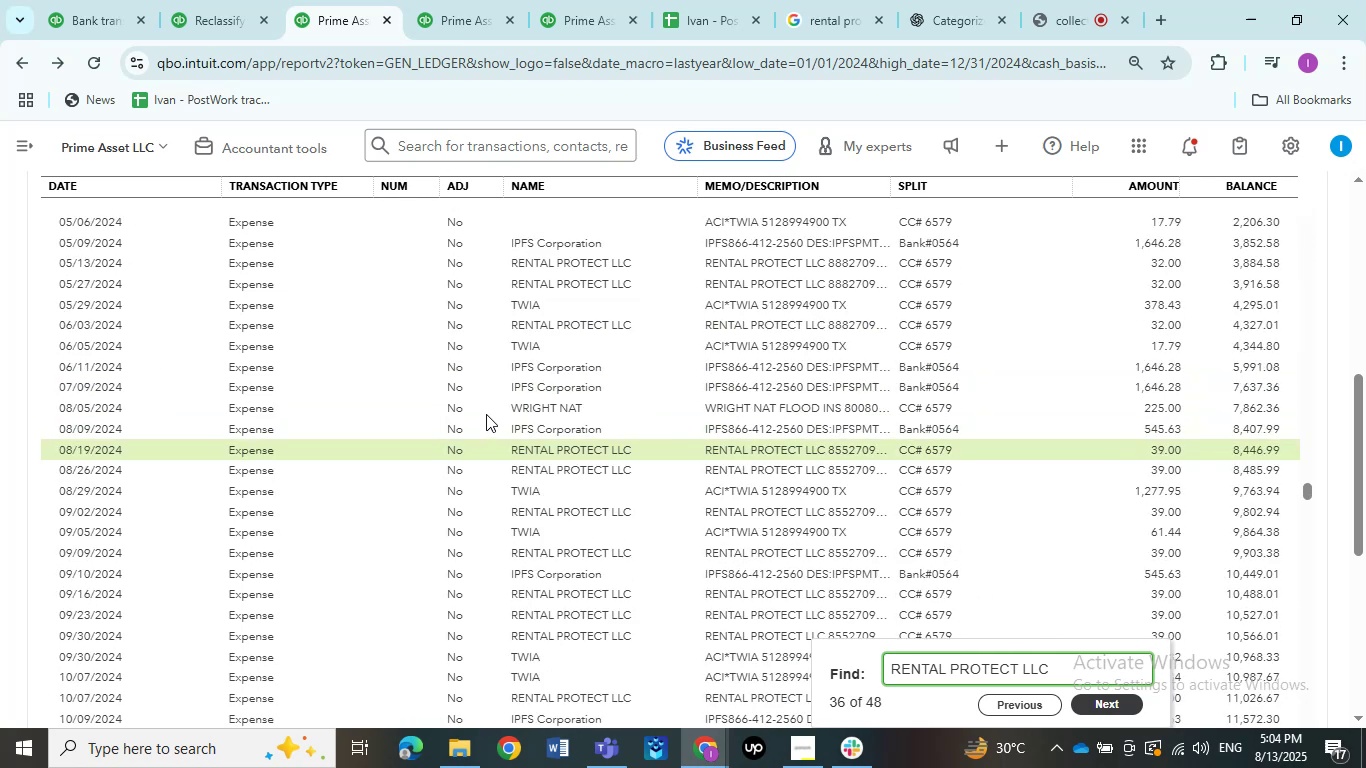 
key(NumpadEnter)
 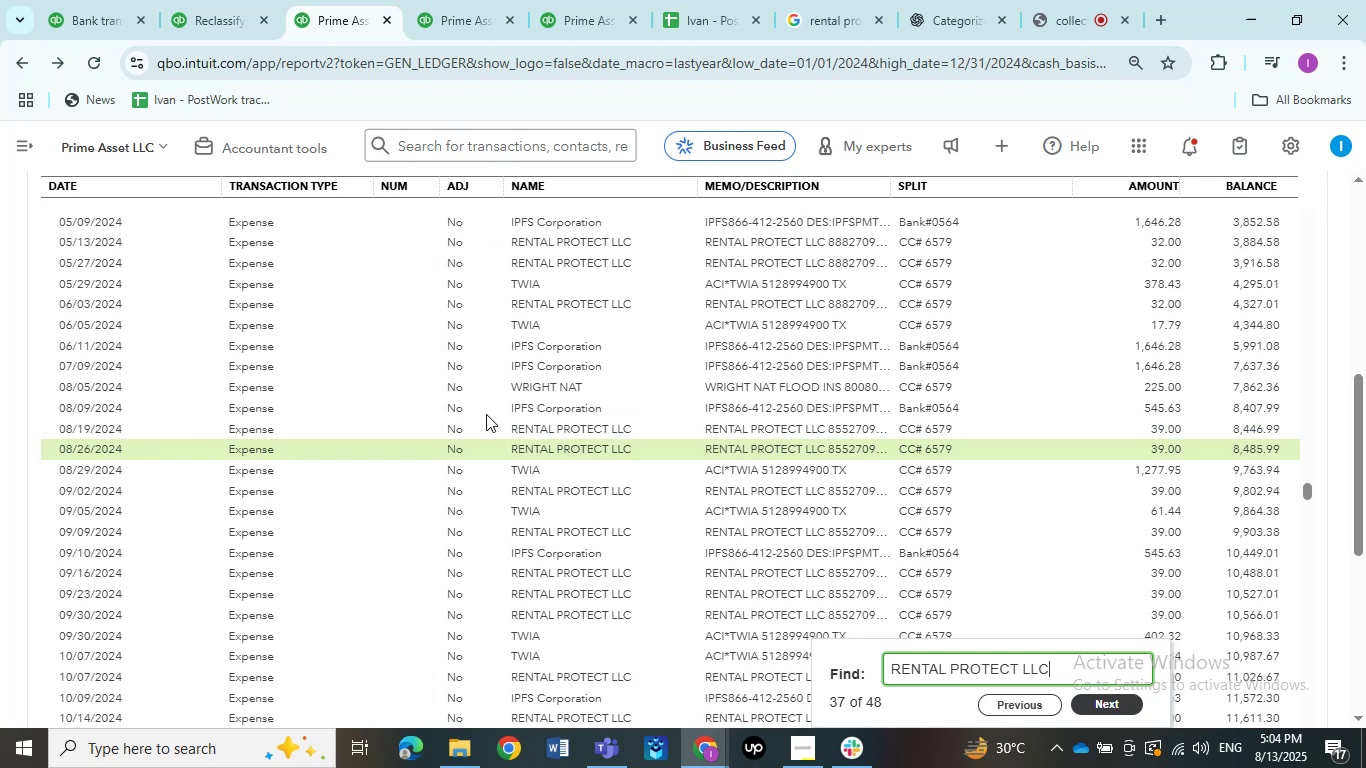 
key(NumpadEnter)
 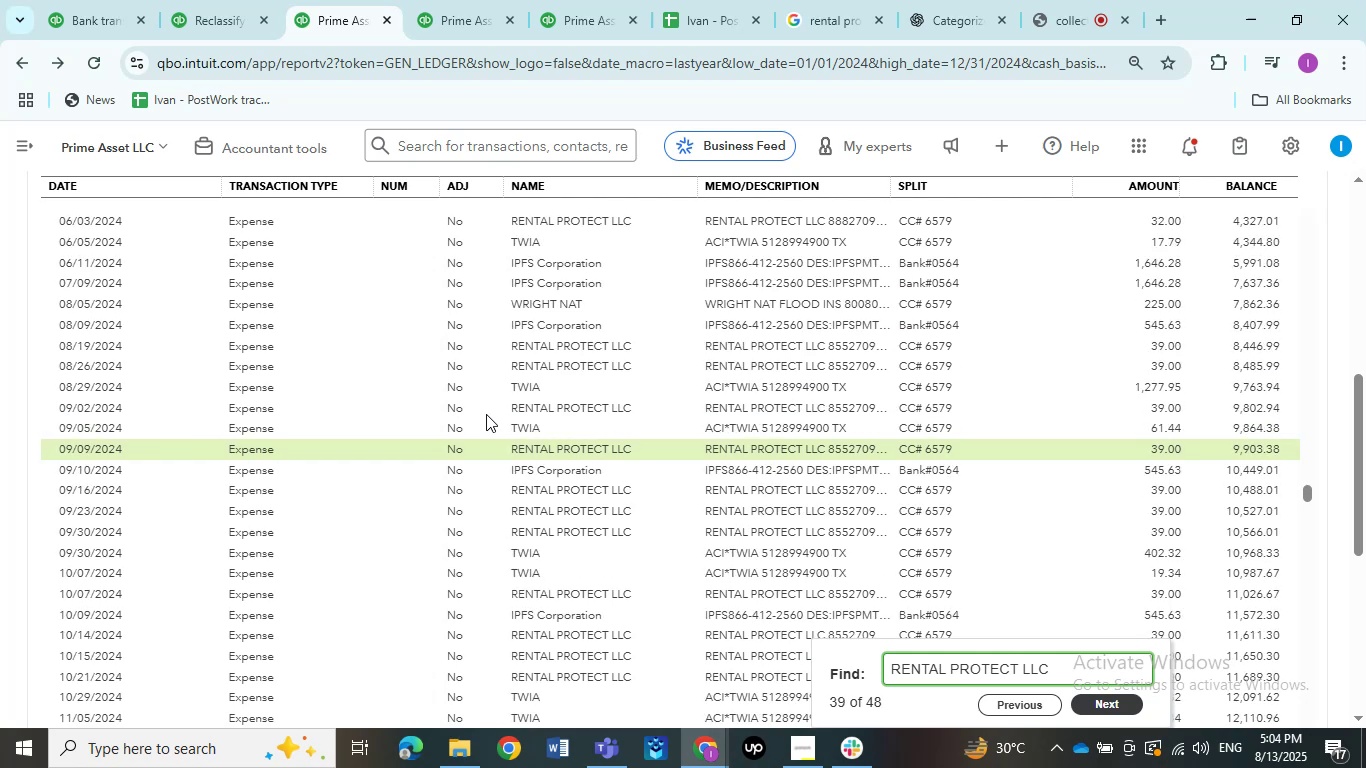 
key(NumpadEnter)
 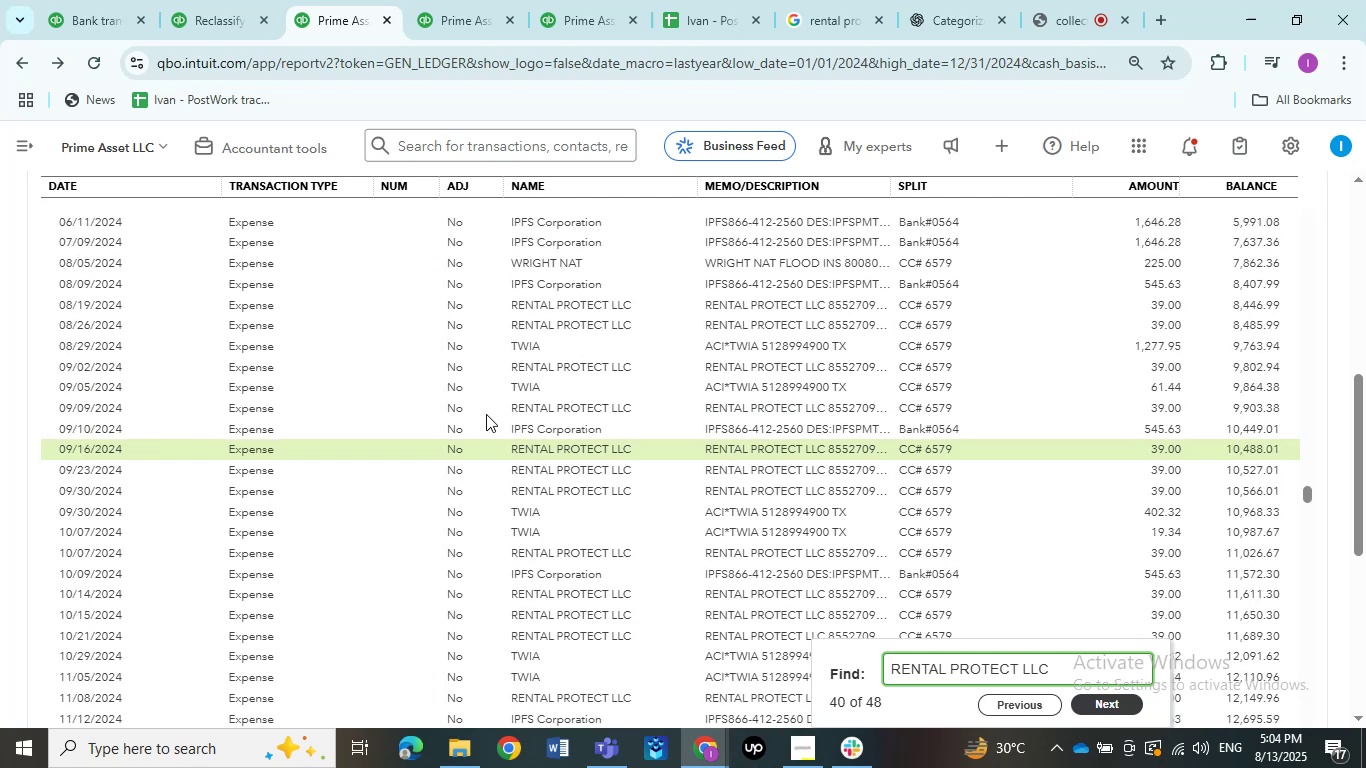 
key(NumpadEnter)
 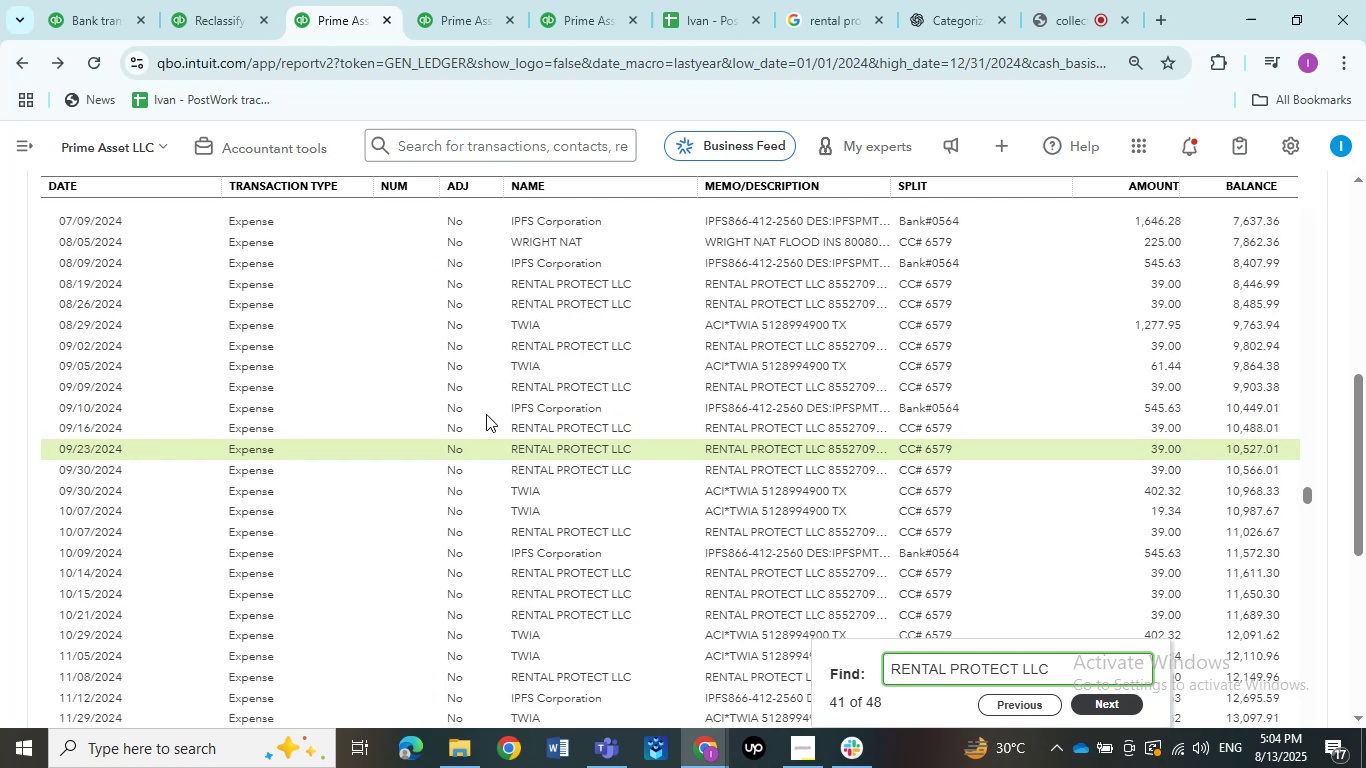 
key(NumpadEnter)
 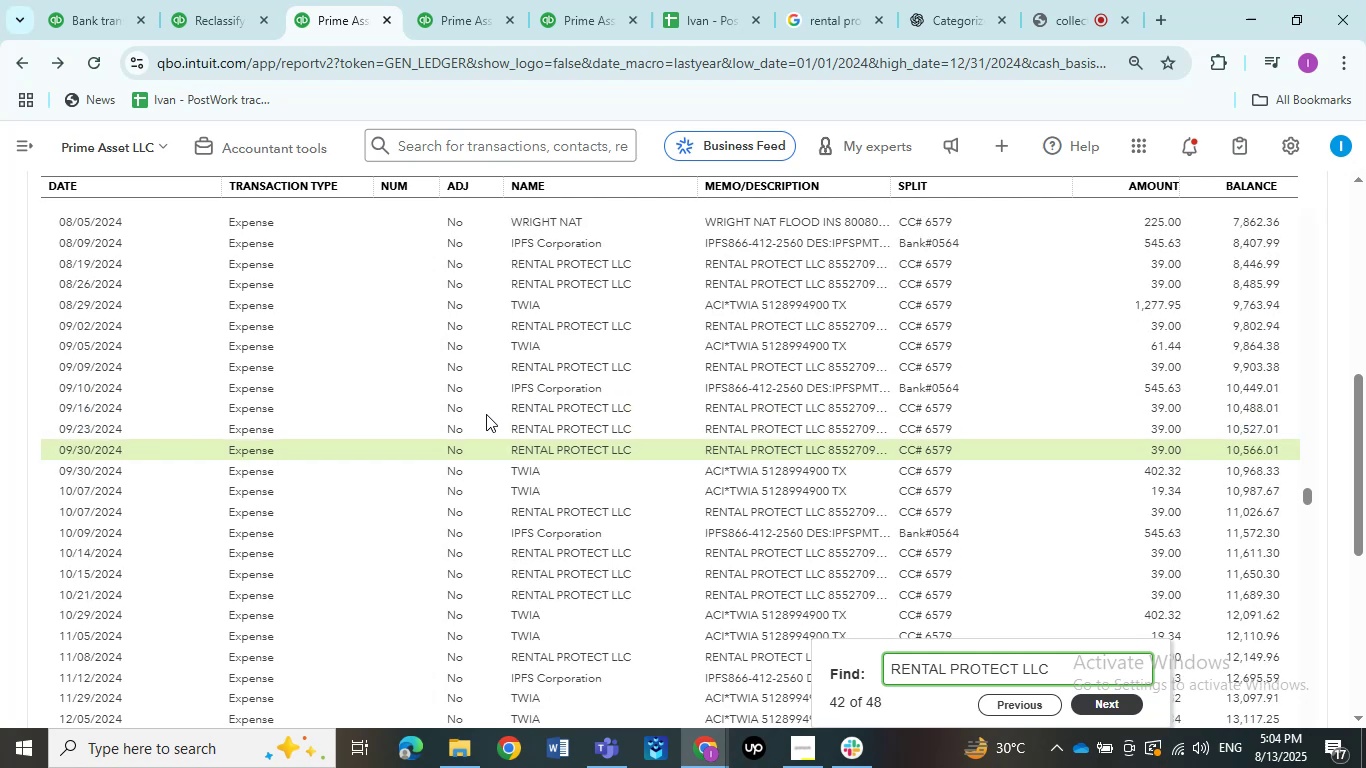 
key(NumpadEnter)
 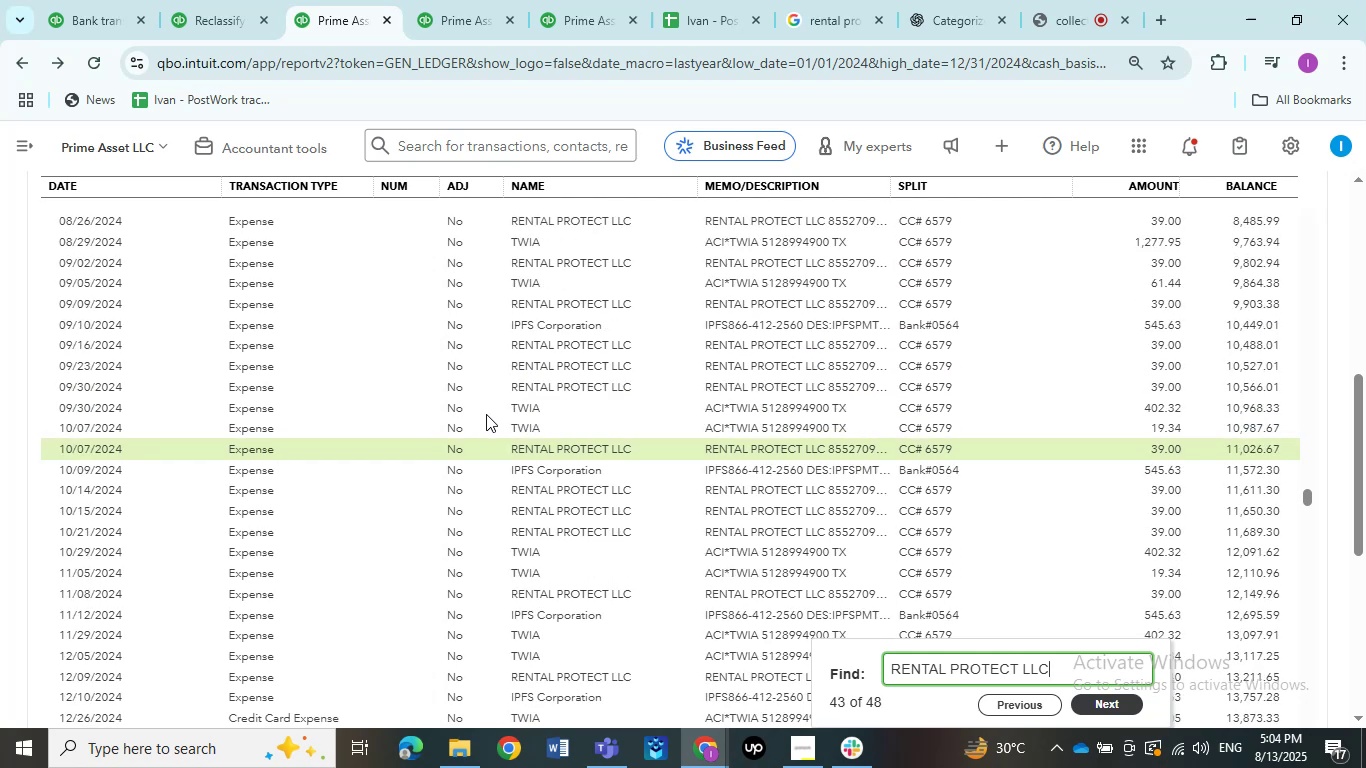 
key(NumpadEnter)
 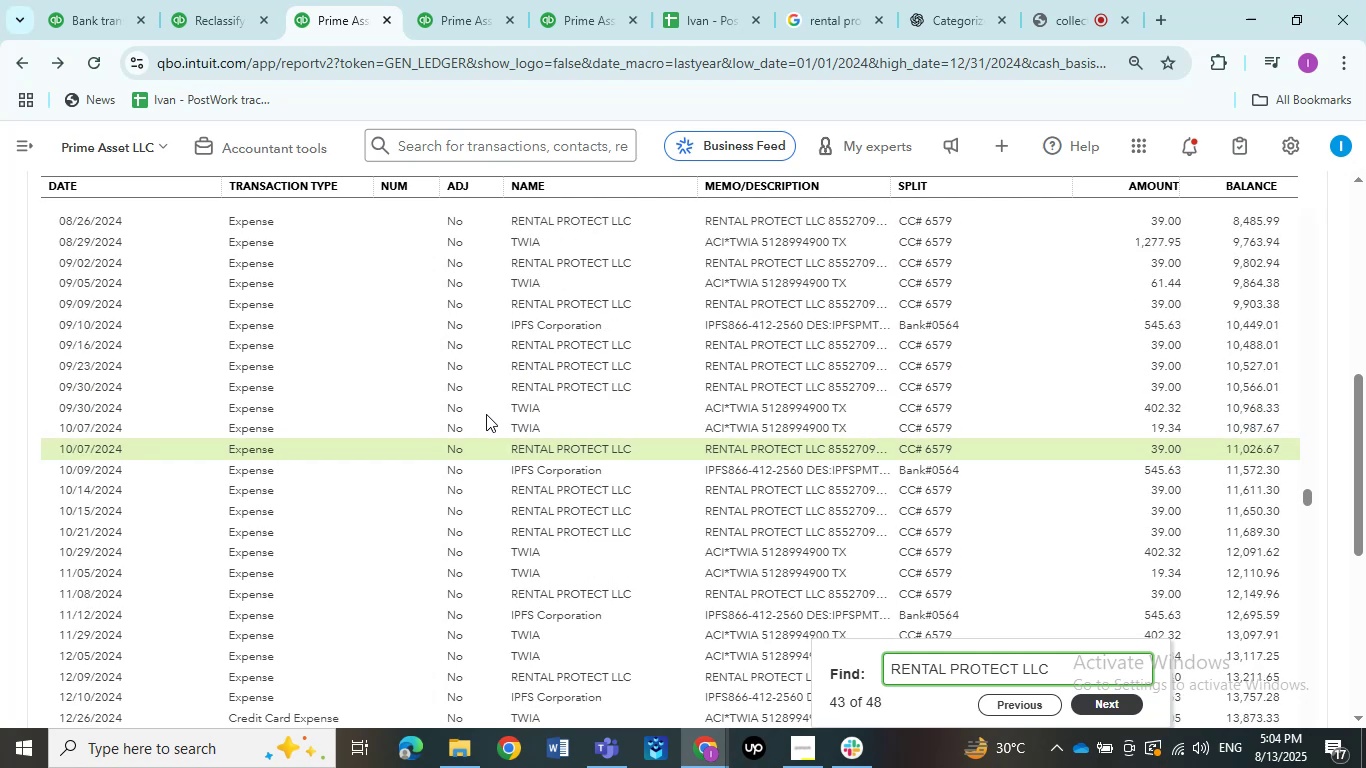 
key(NumpadEnter)
 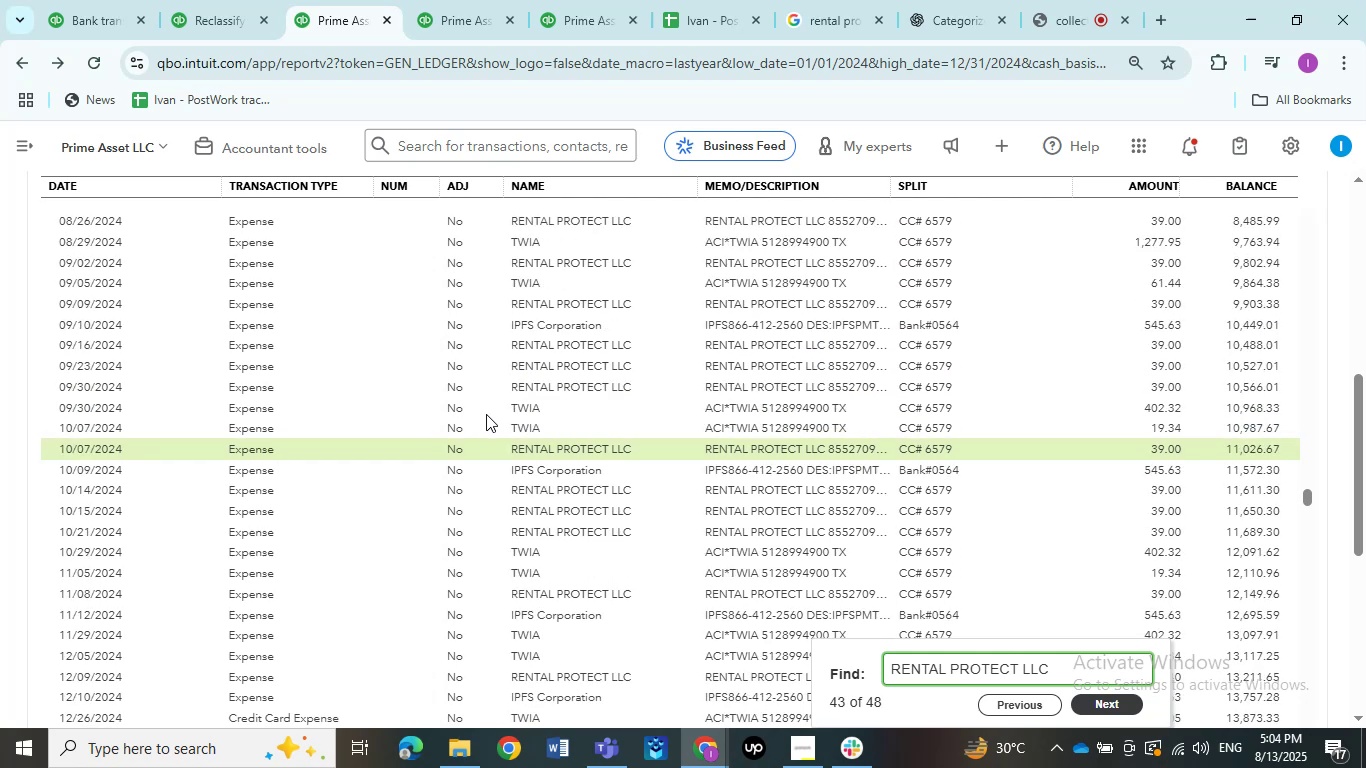 
key(NumpadEnter)
 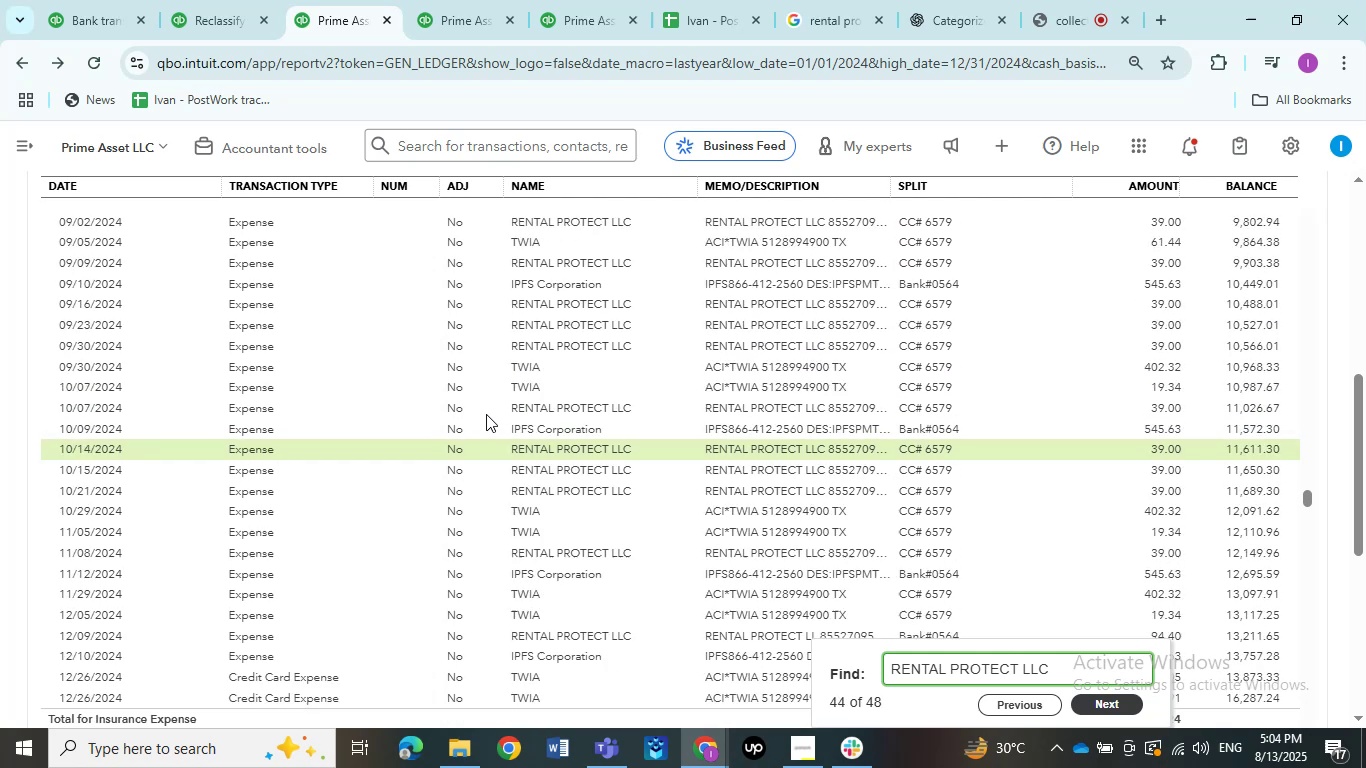 
key(NumpadEnter)
 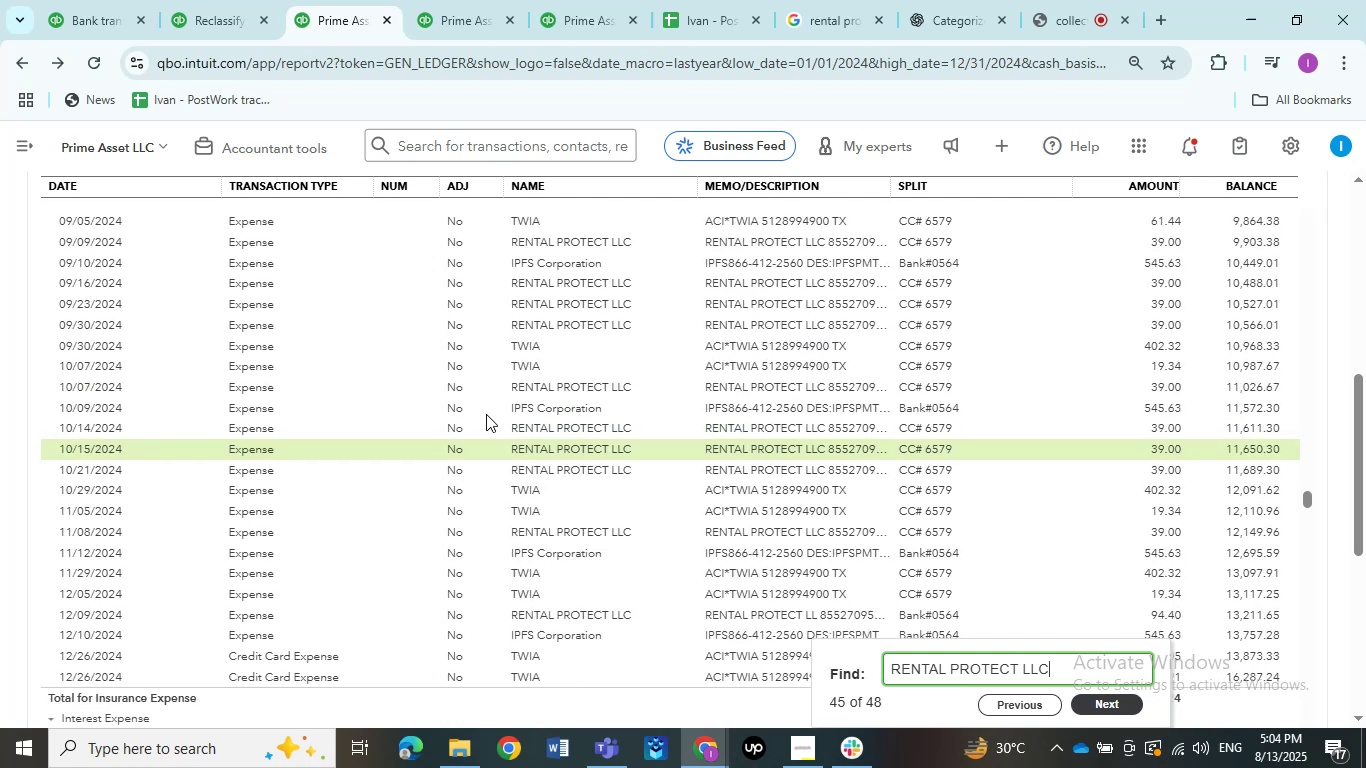 
key(NumpadEnter)
 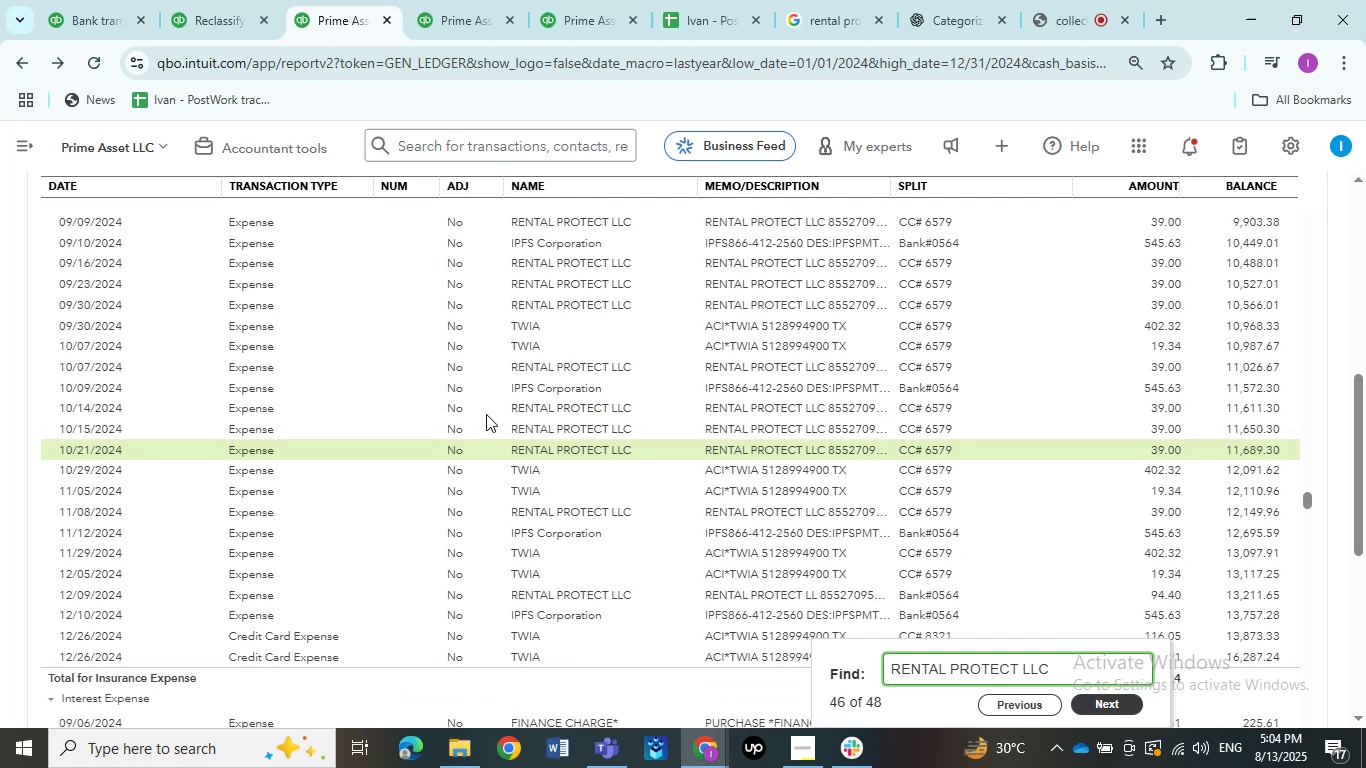 
key(NumpadEnter)
 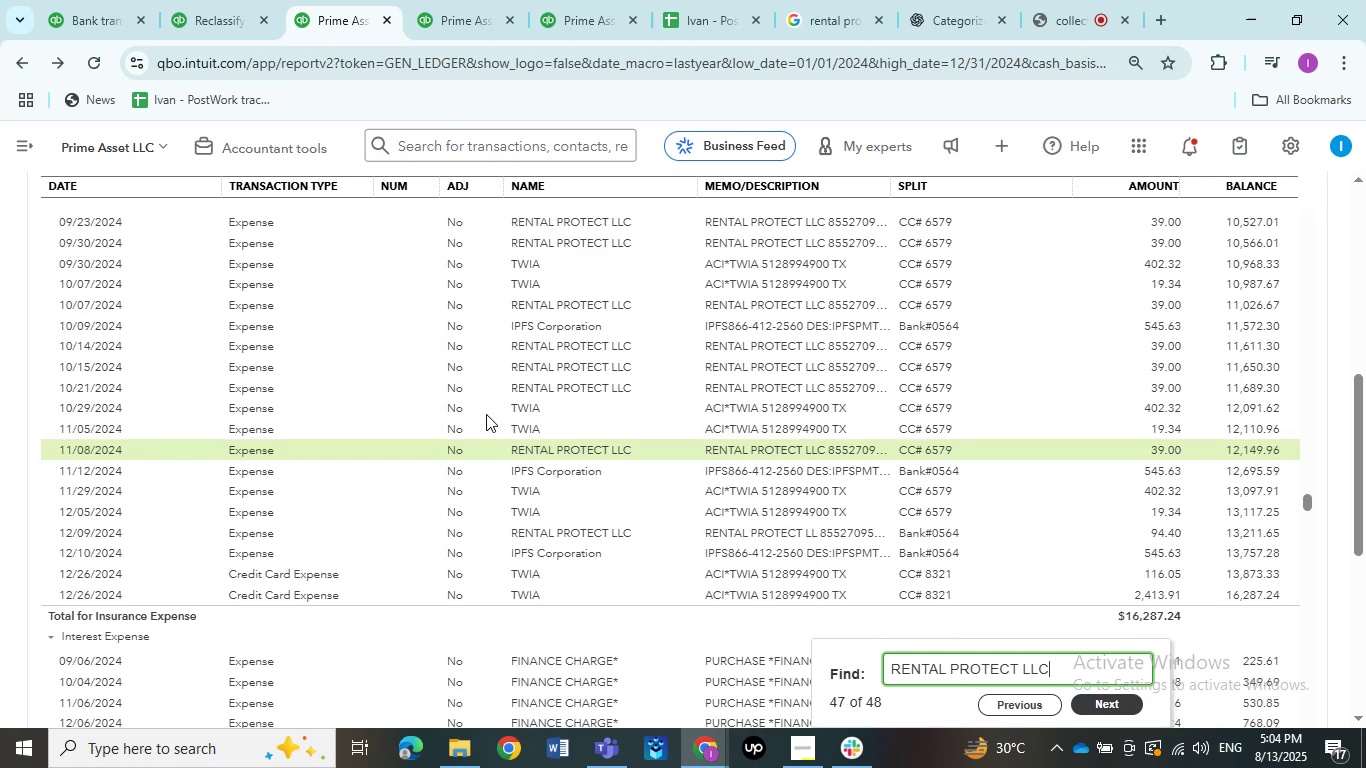 
key(NumpadEnter)
 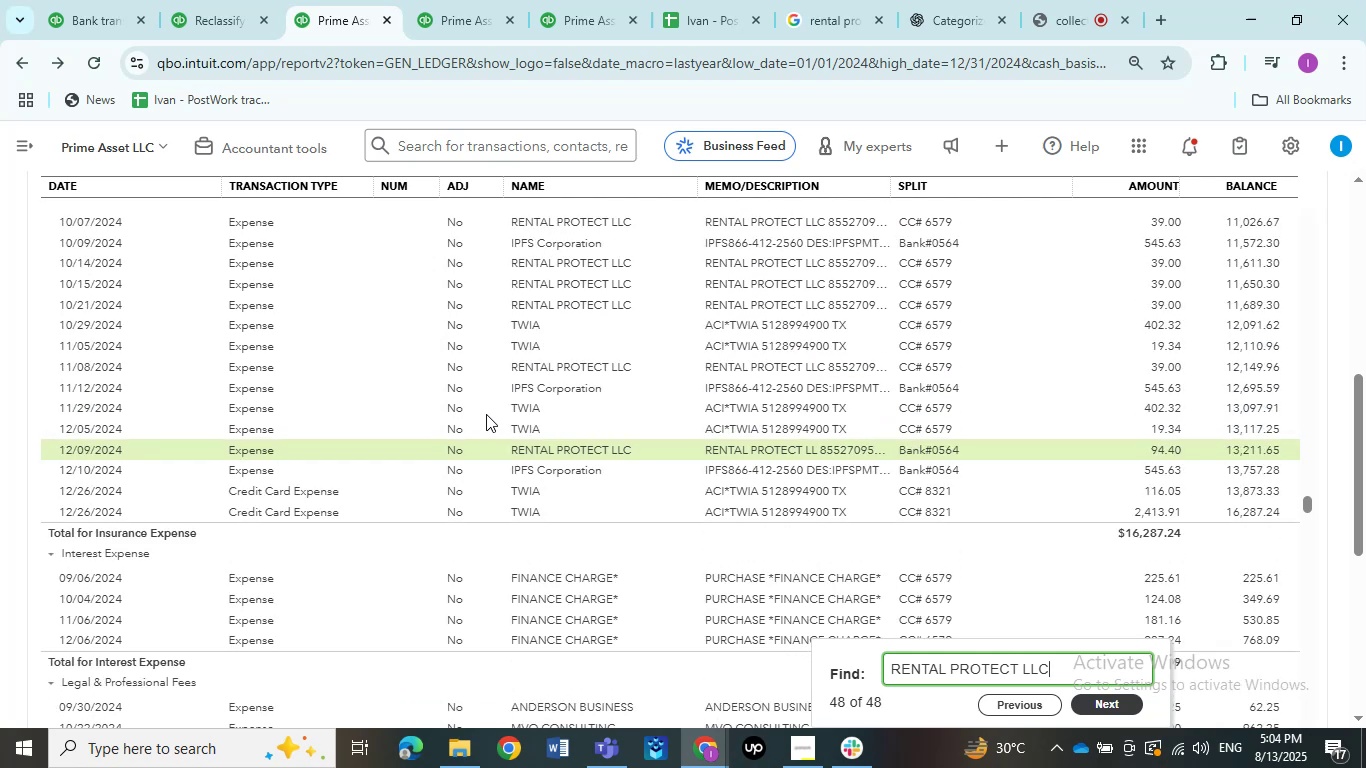 
key(NumpadEnter)
 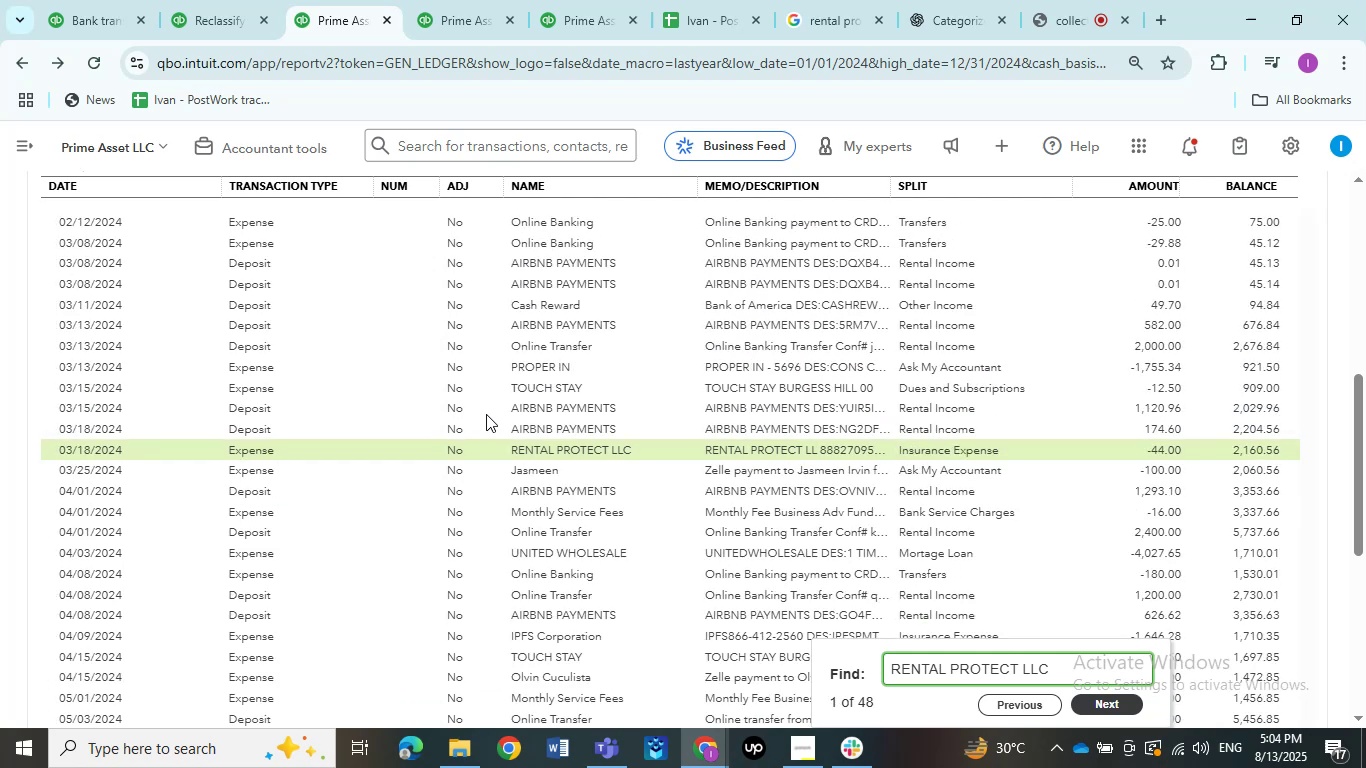 
key(NumpadEnter)
 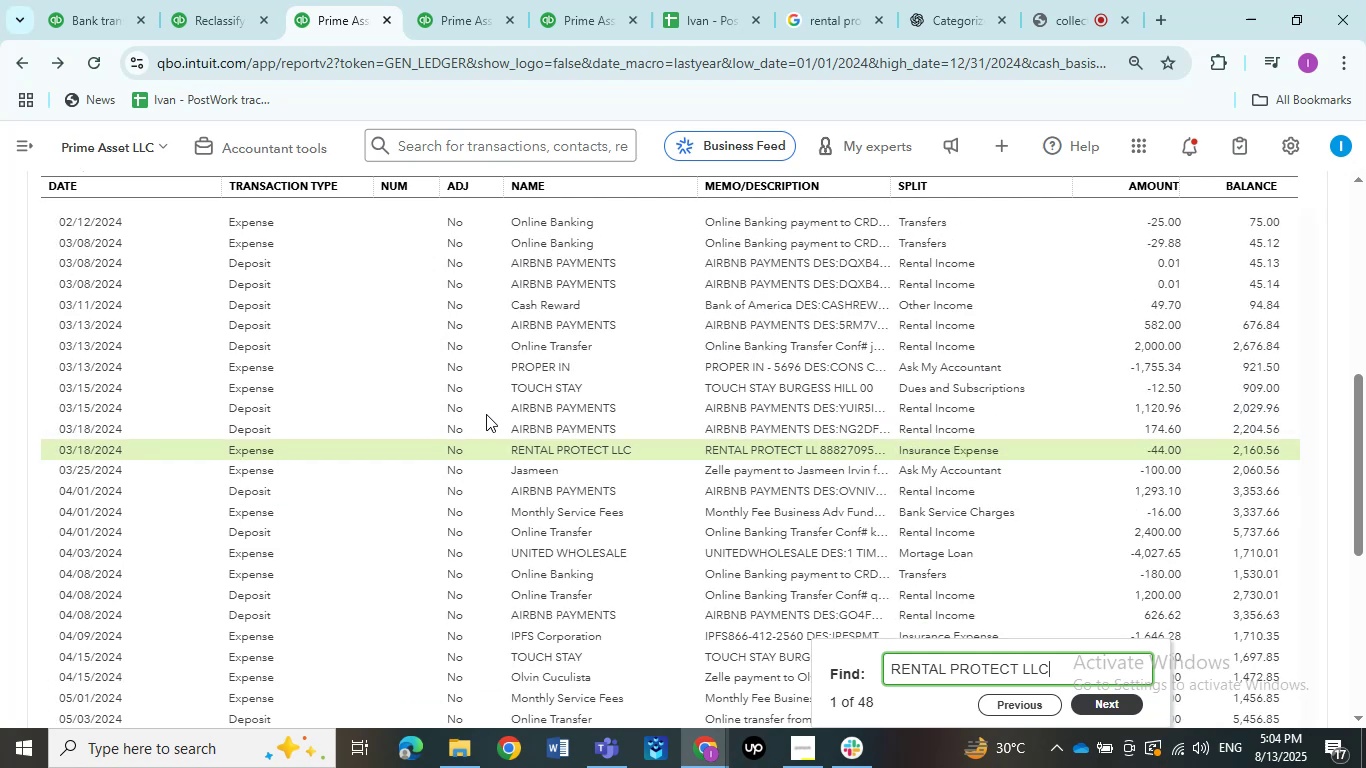 
key(NumpadEnter)
 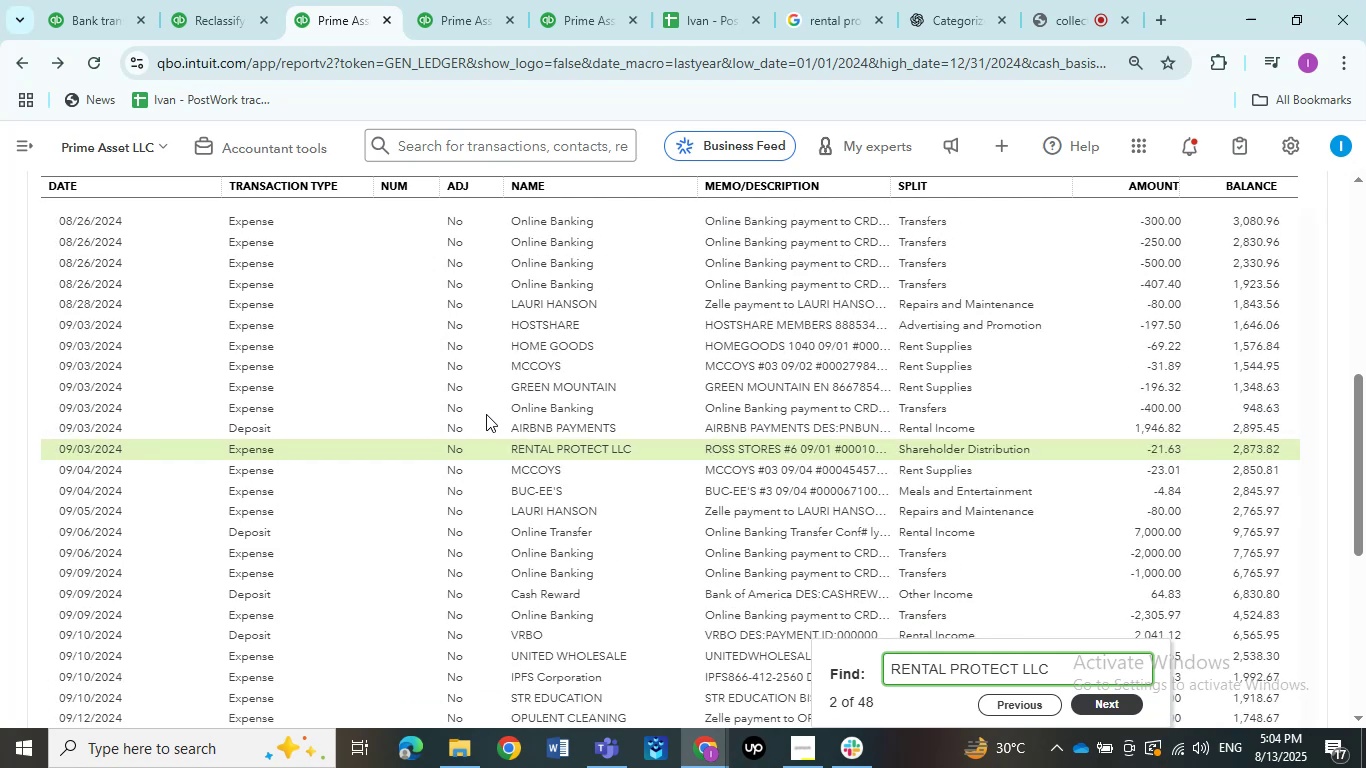 
key(NumpadEnter)
 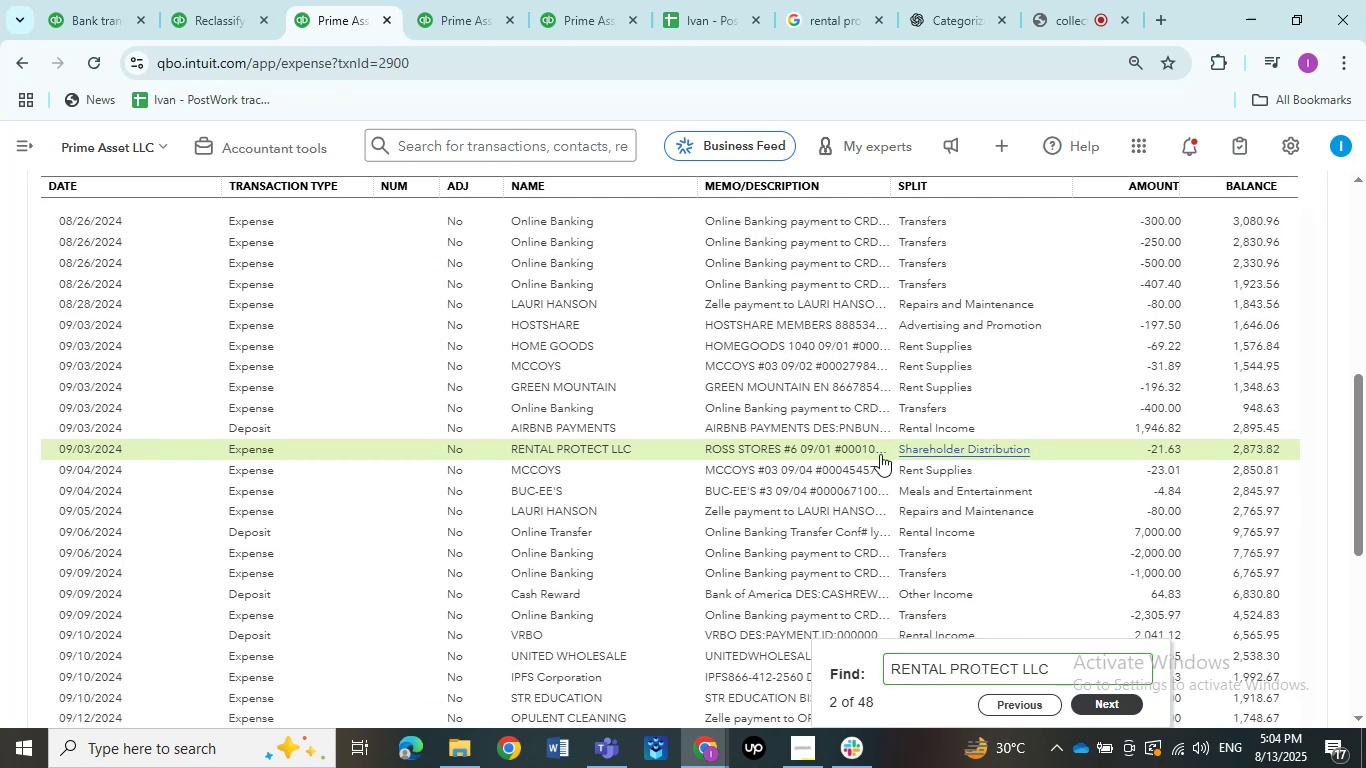 
left_click([1018, 454])
 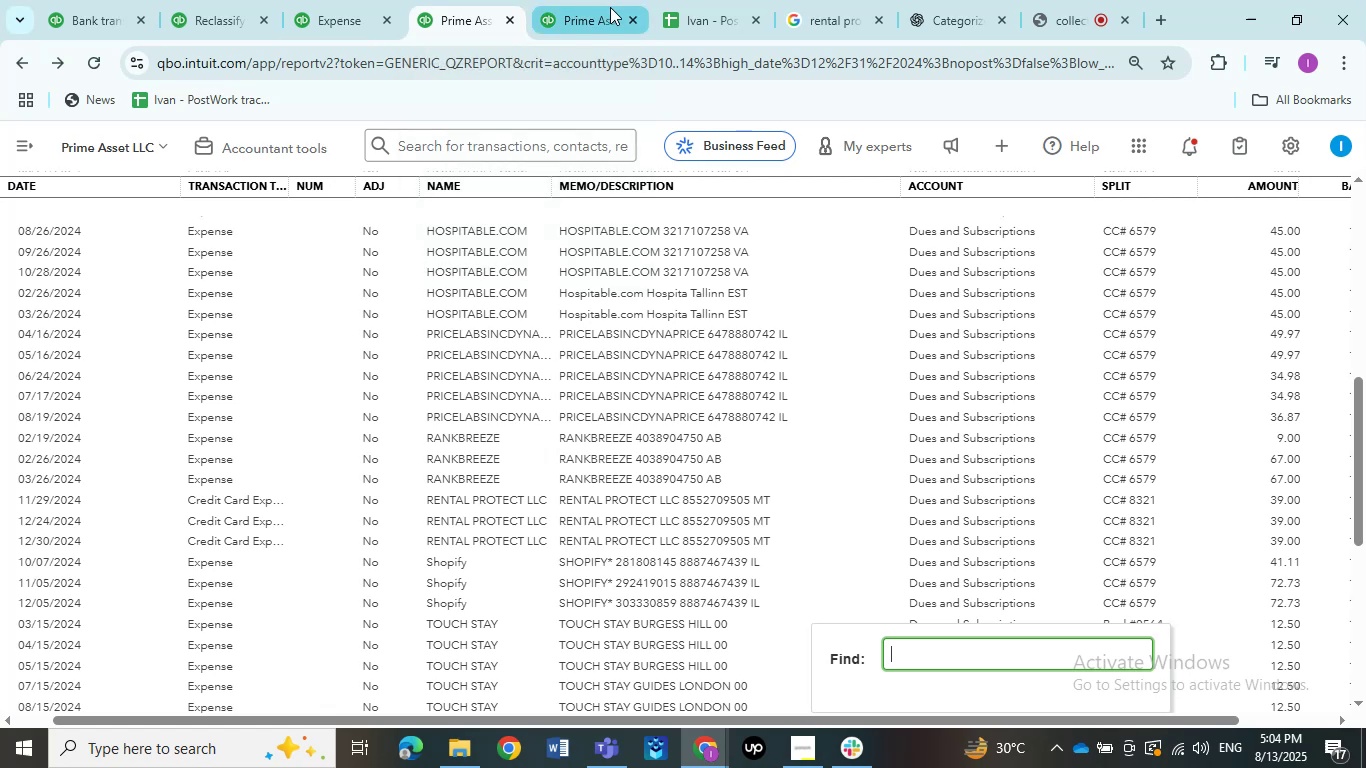 
left_click([458, 3])
 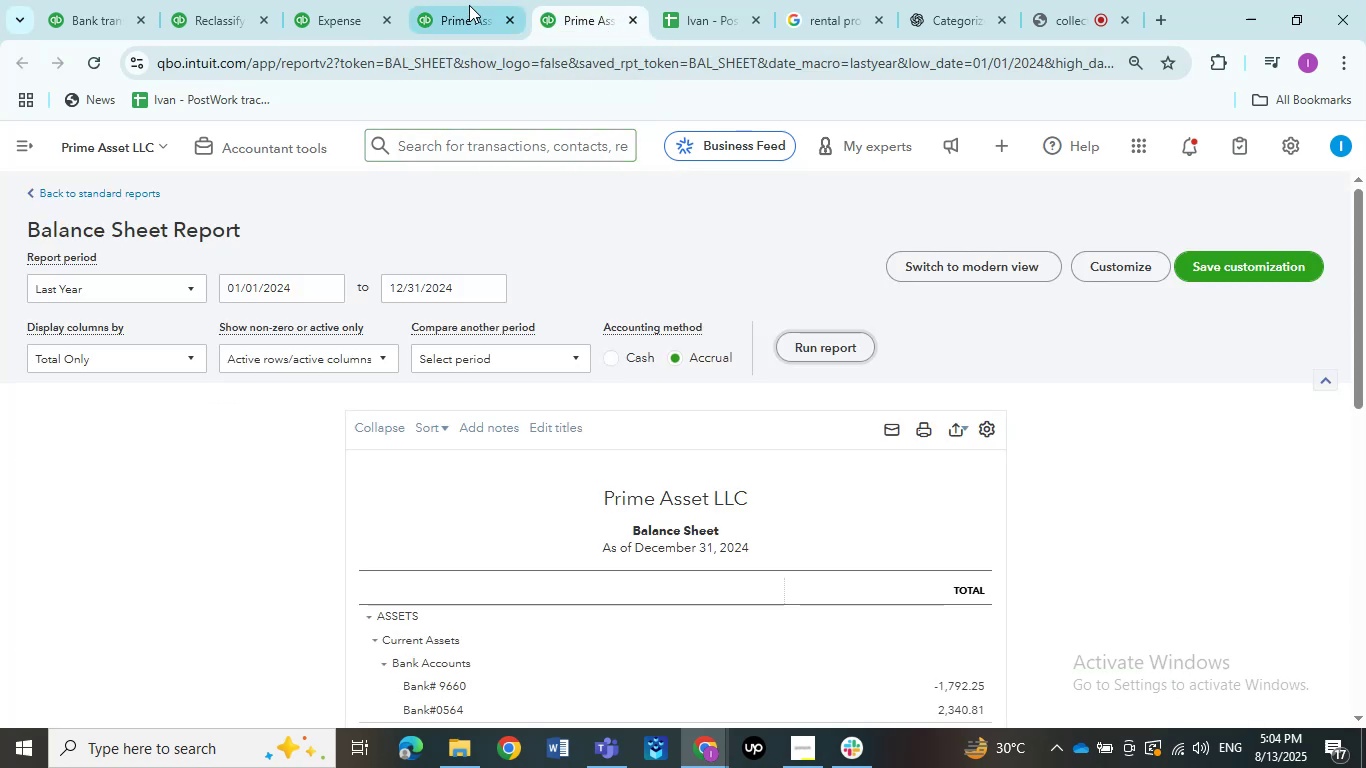 
left_click([610, 8])
 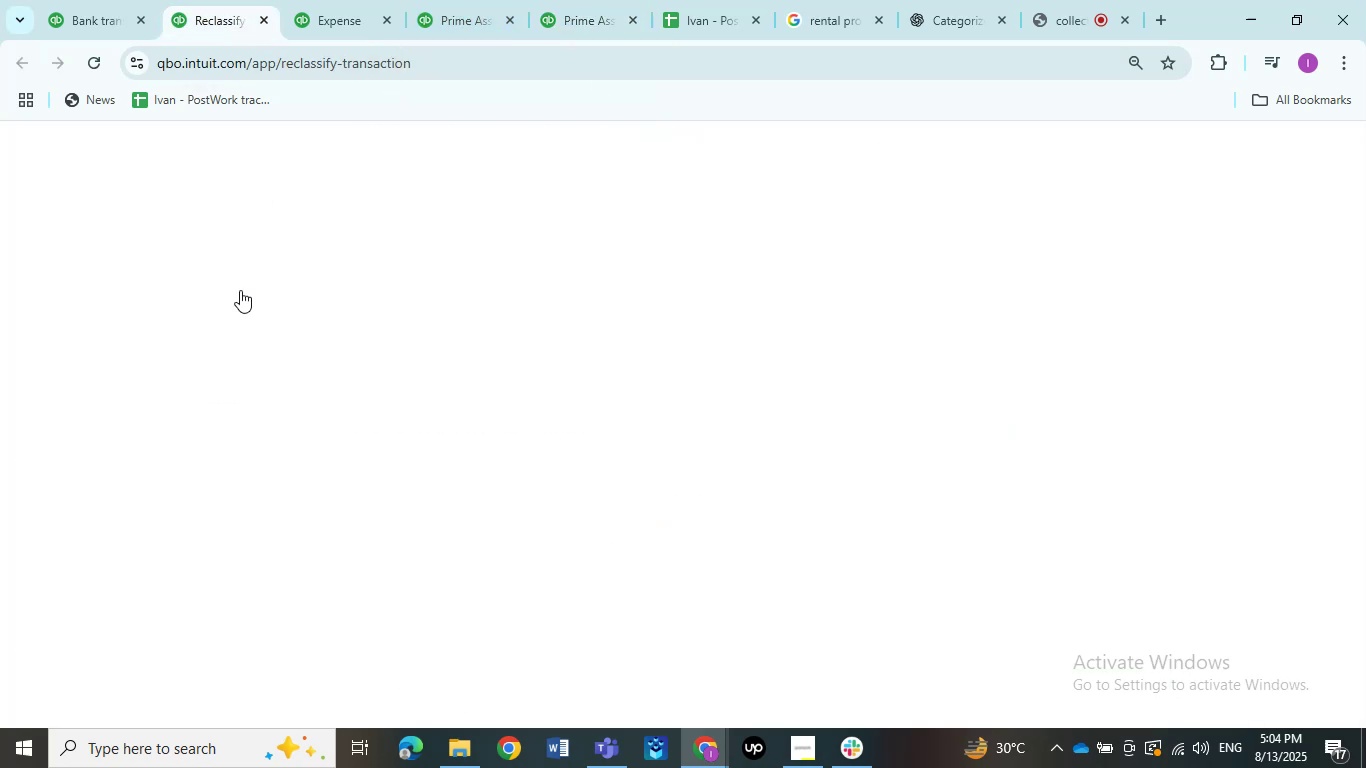 
left_click([229, 22])
 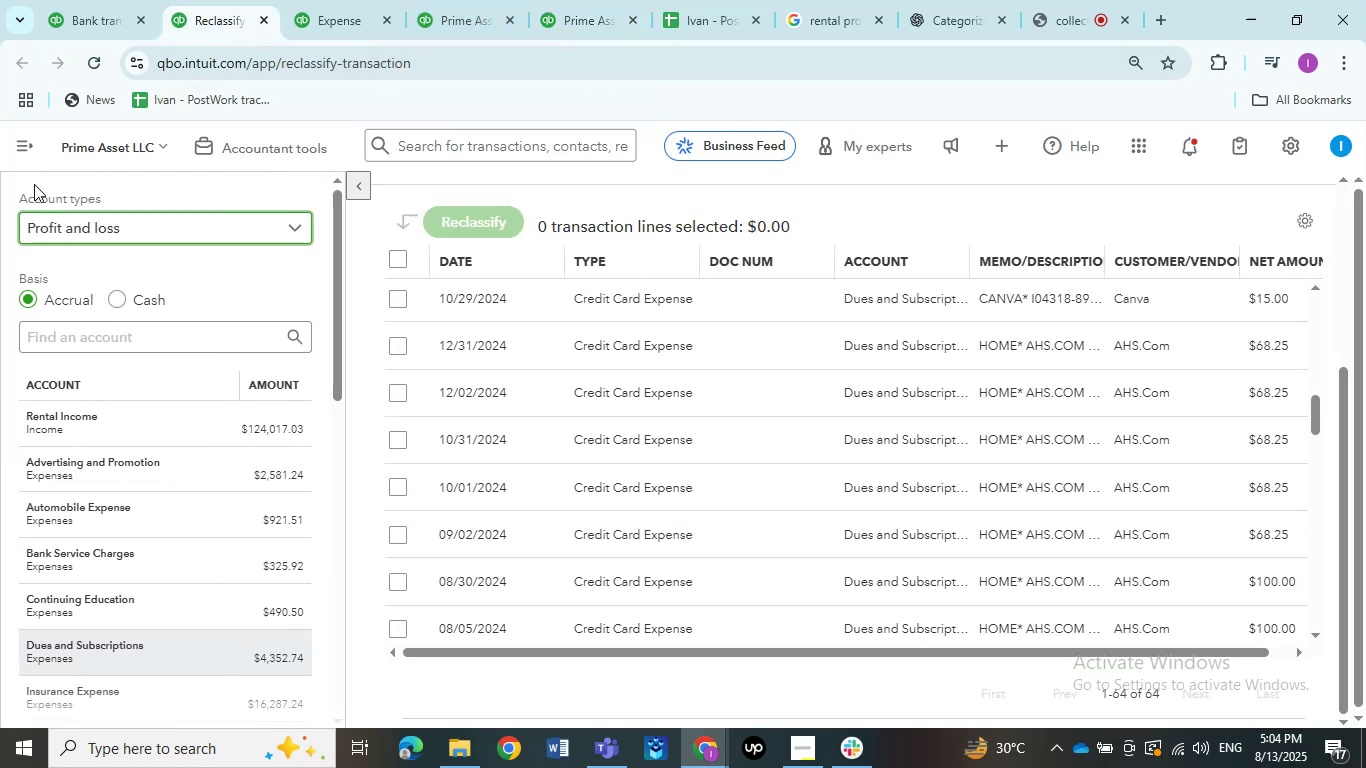 
left_click([26, 184])
 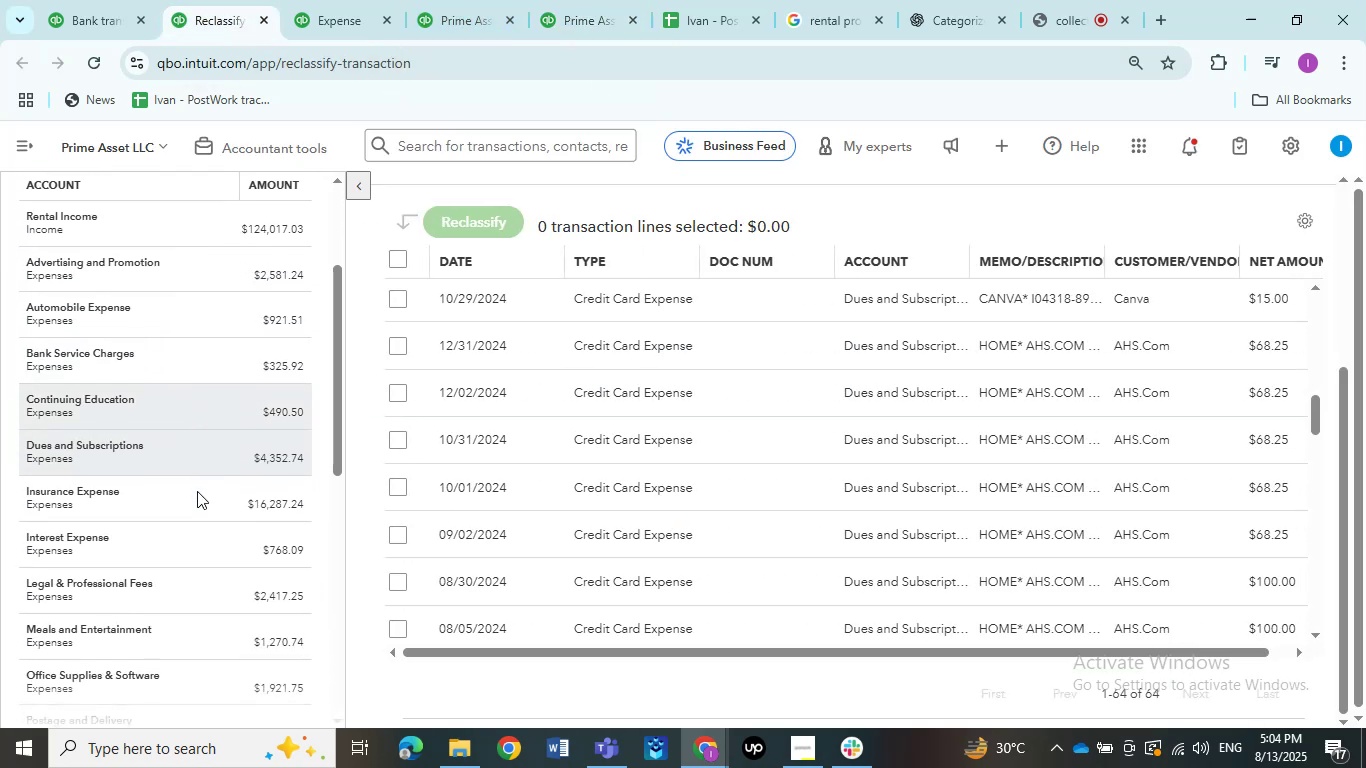 
scroll: coordinate [198, 490], scroll_direction: down, amount: 2.0
 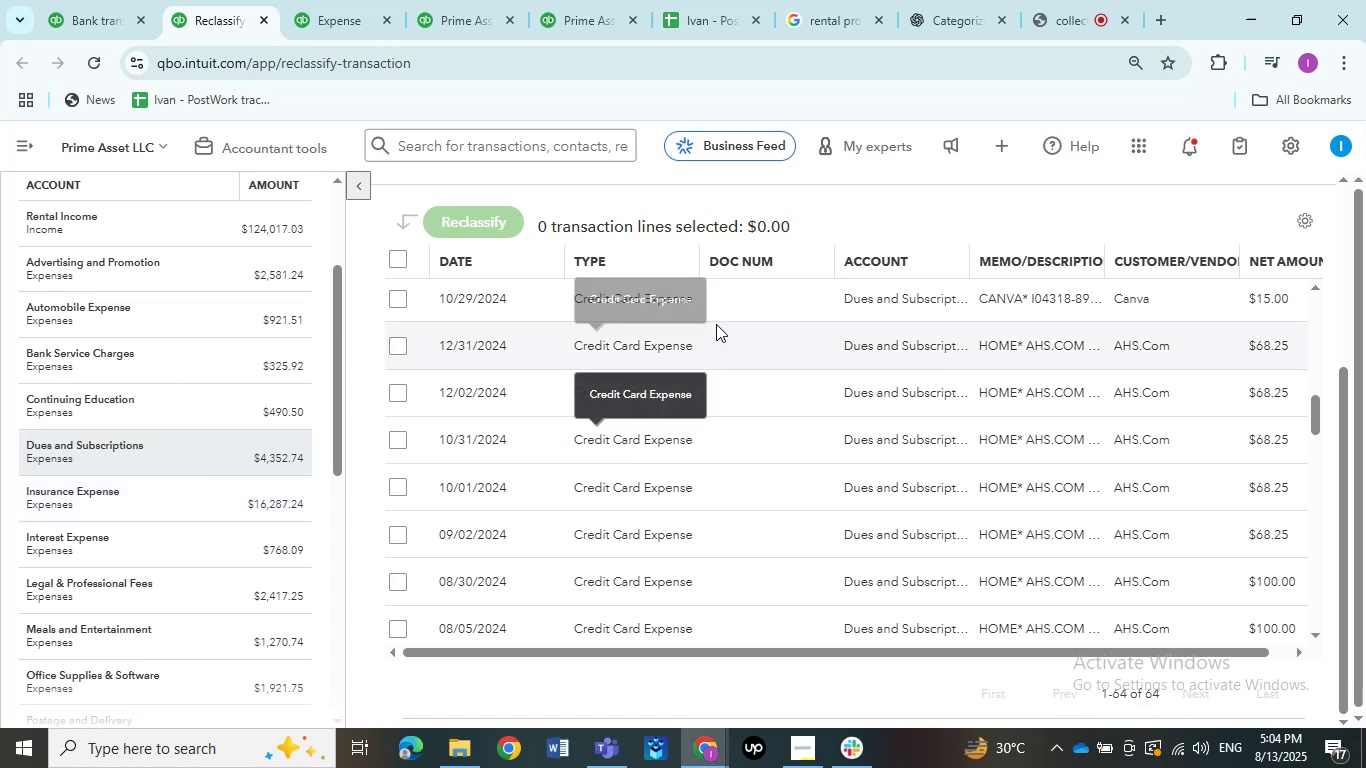 
scroll: coordinate [710, 320], scroll_direction: up, amount: 2.0
 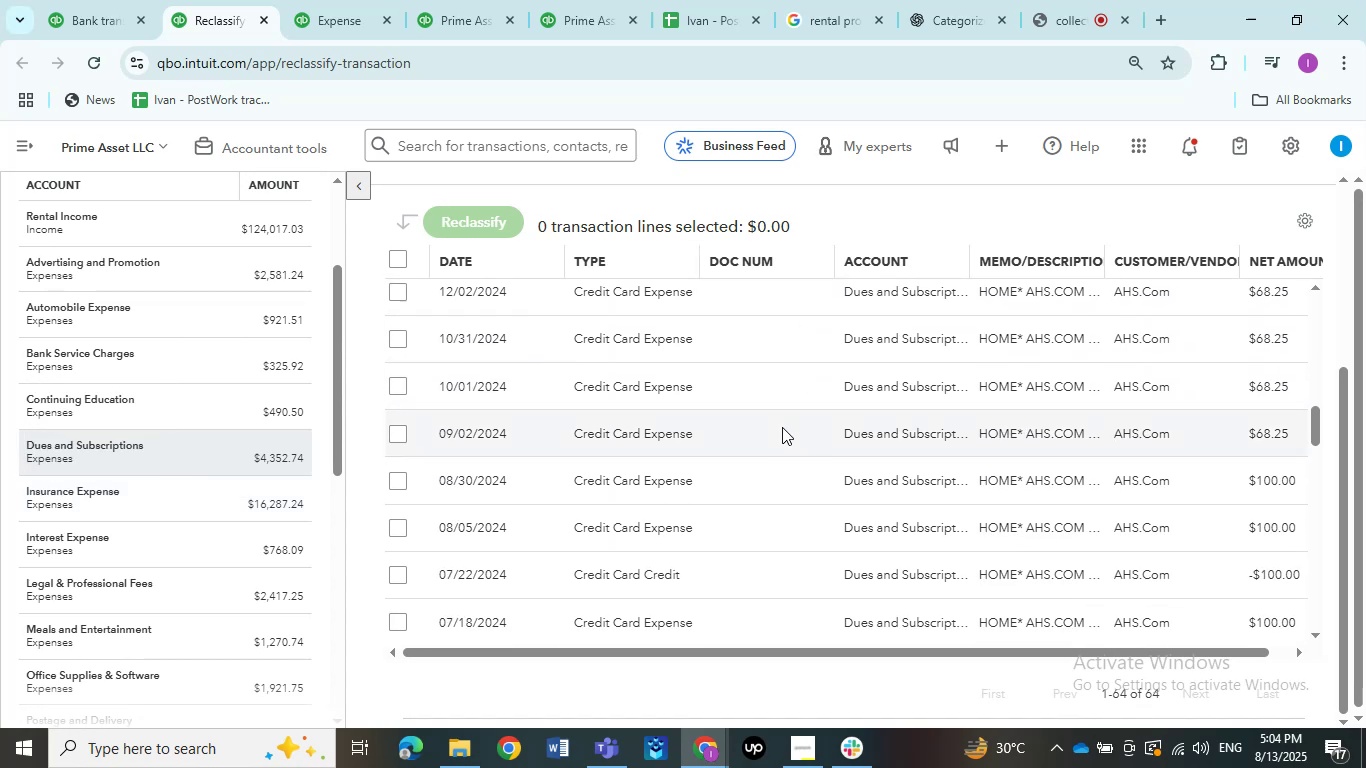 
scroll: coordinate [761, 425], scroll_direction: down, amount: 17.0
 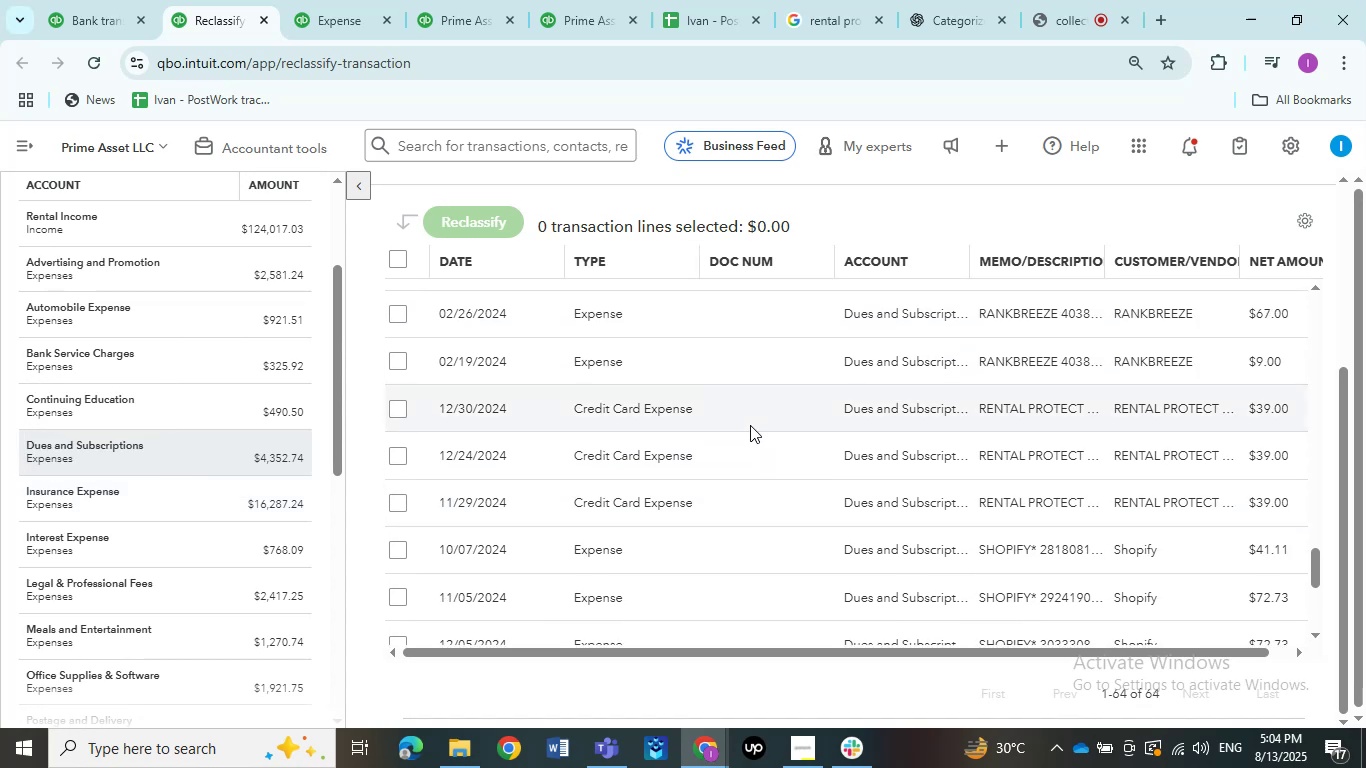 
scroll: coordinate [761, 425], scroll_direction: up, amount: 1.0
 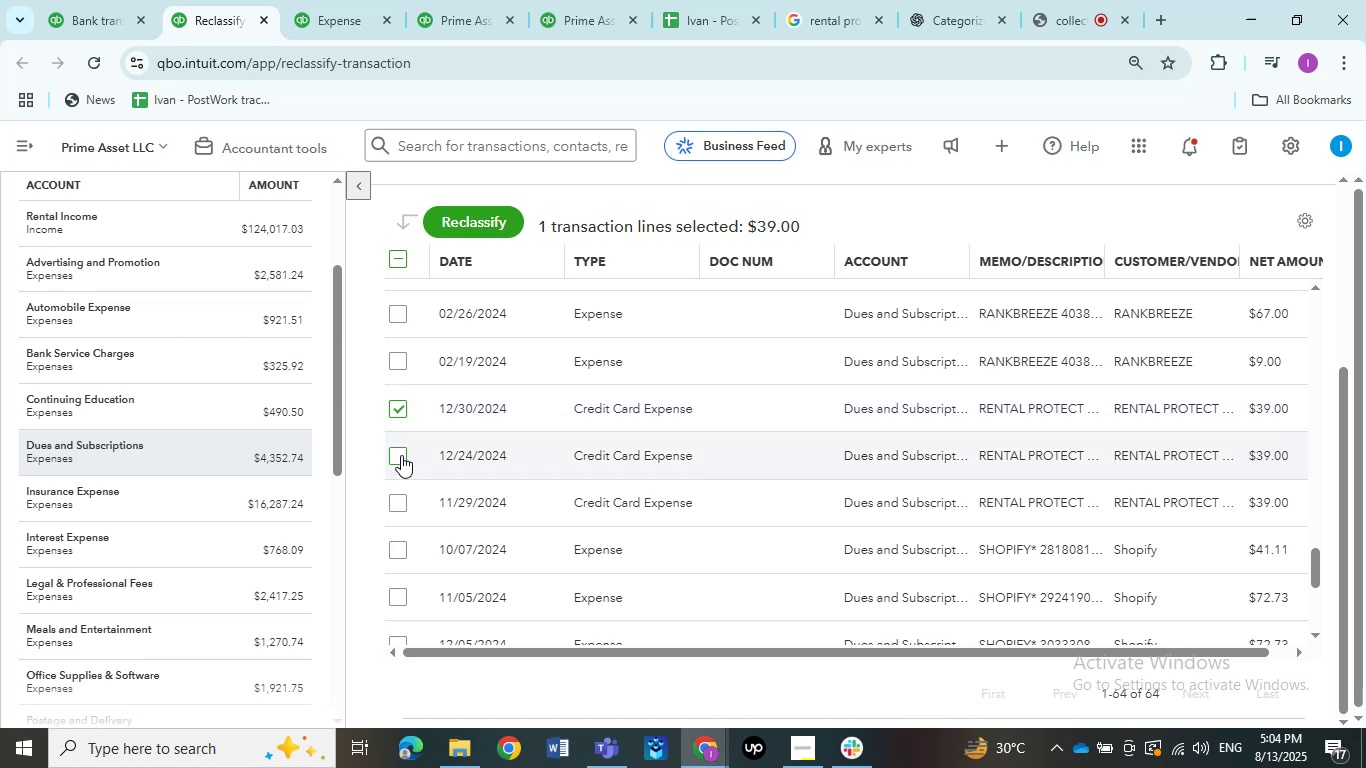 
double_click([399, 411])
 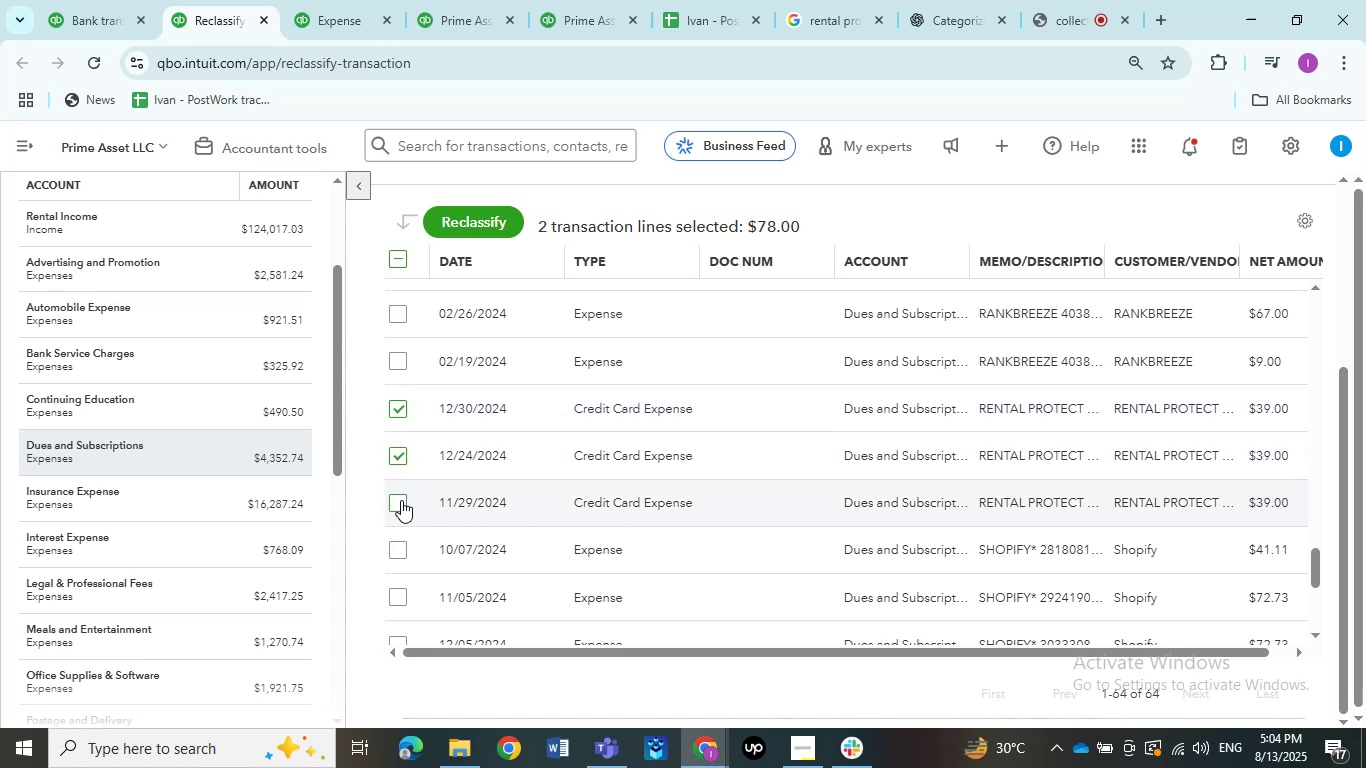 
left_click([401, 455])
 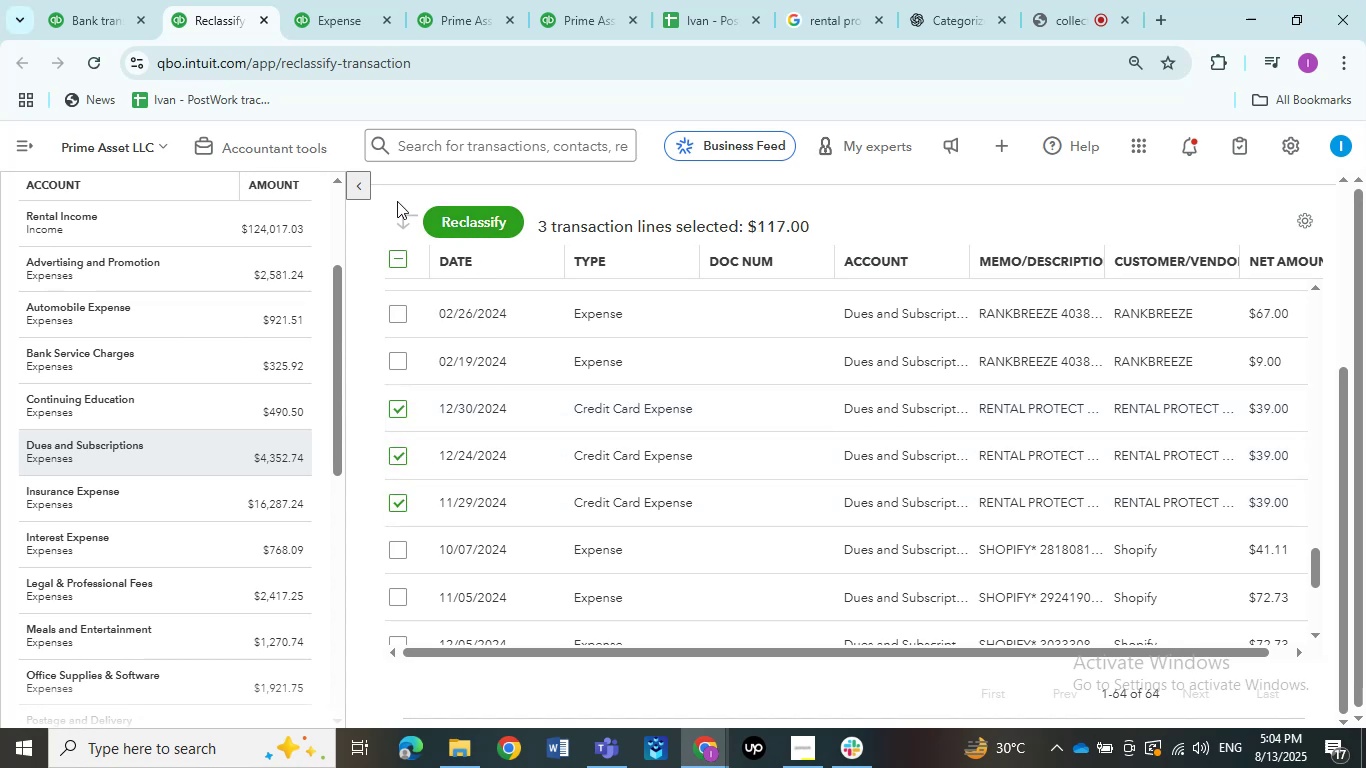 
left_click([401, 500])
 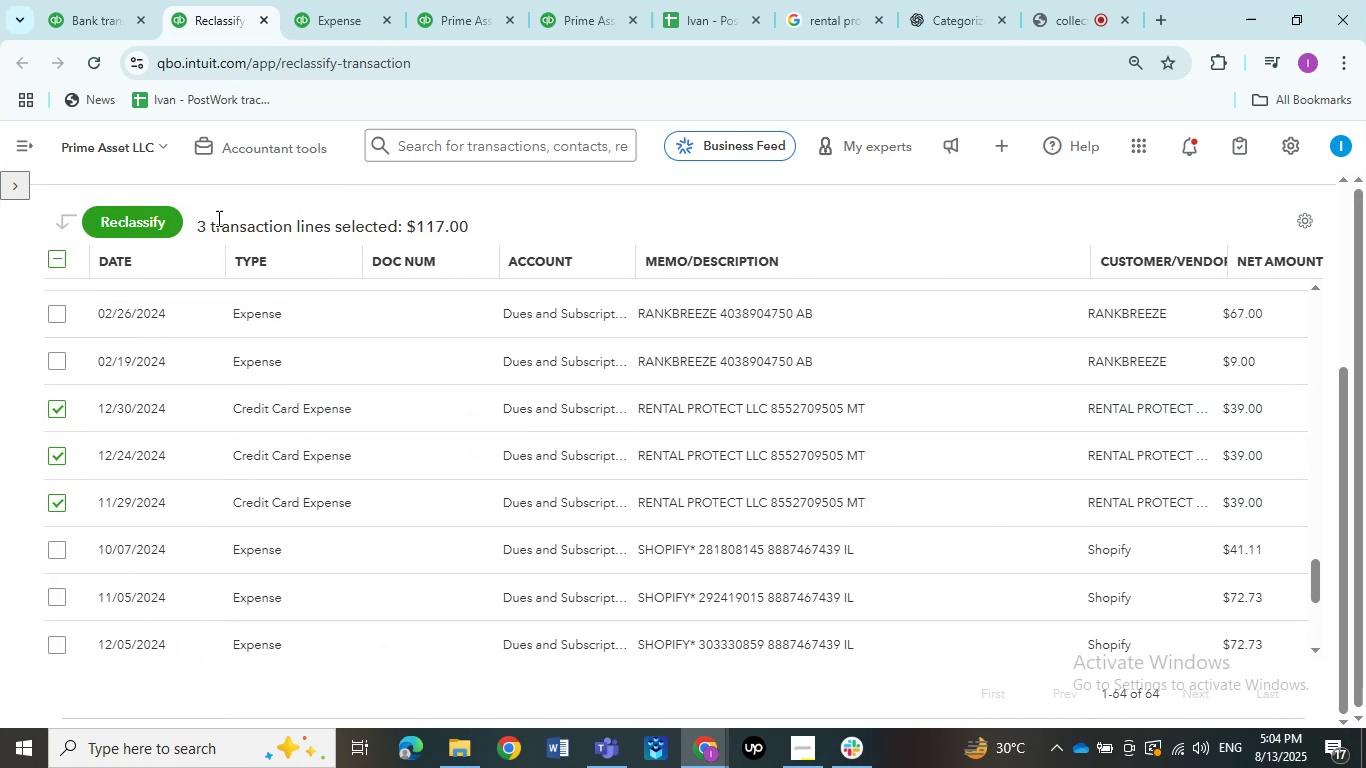 
left_click([365, 182])
 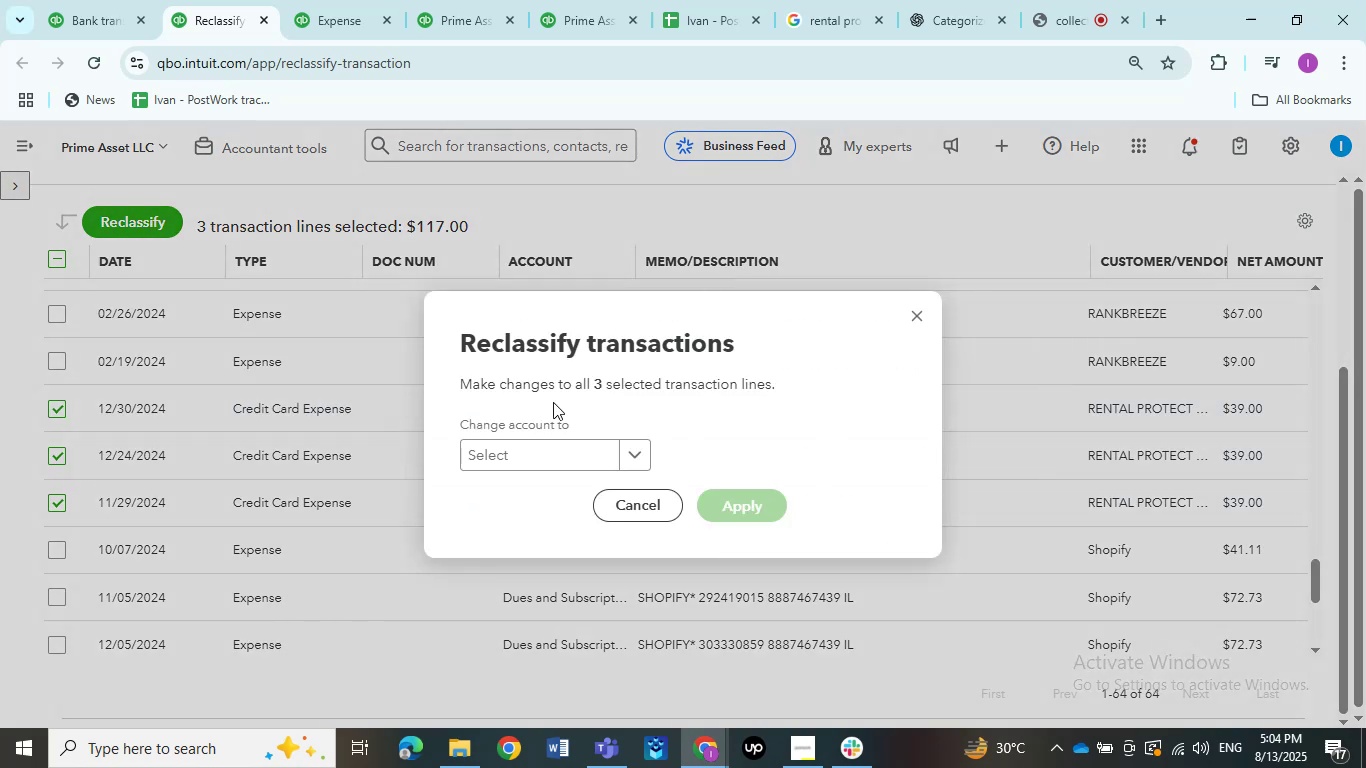 
left_click([152, 219])
 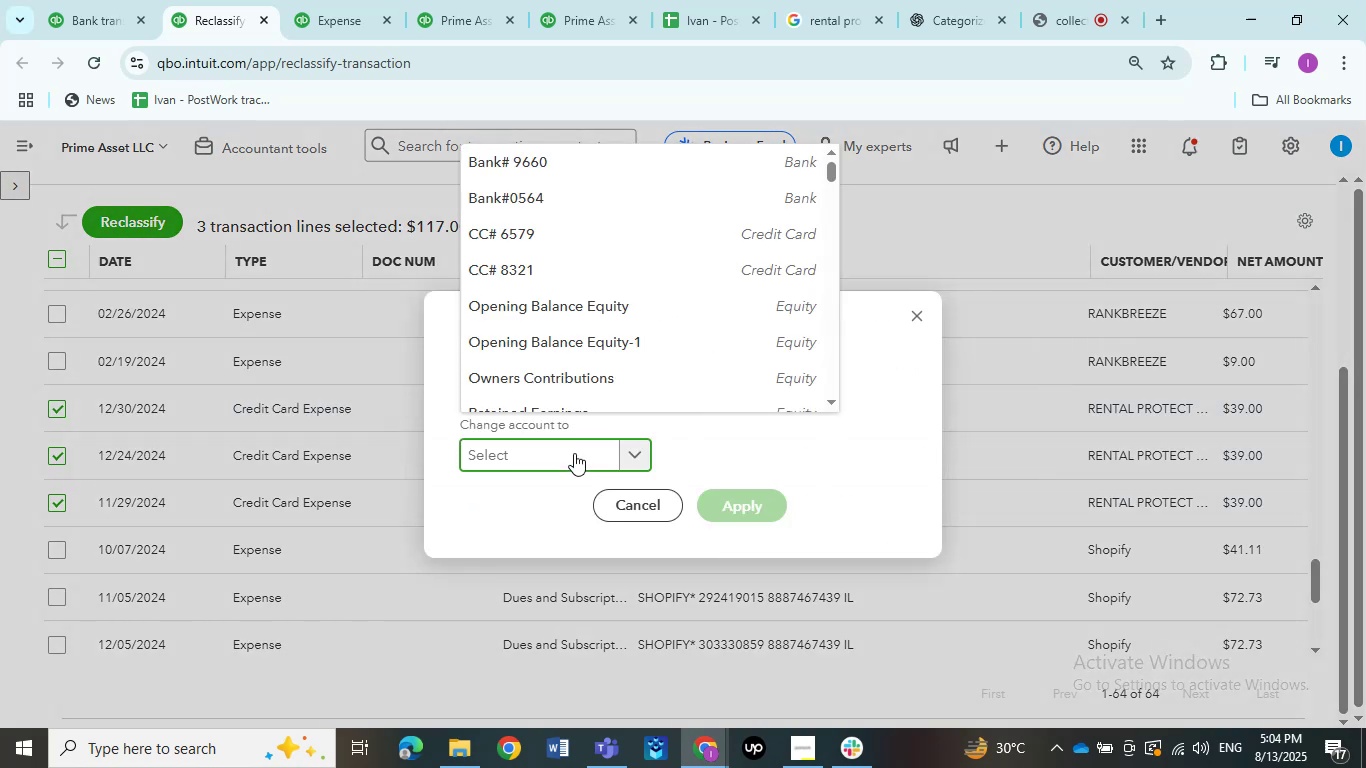 
left_click([574, 453])
 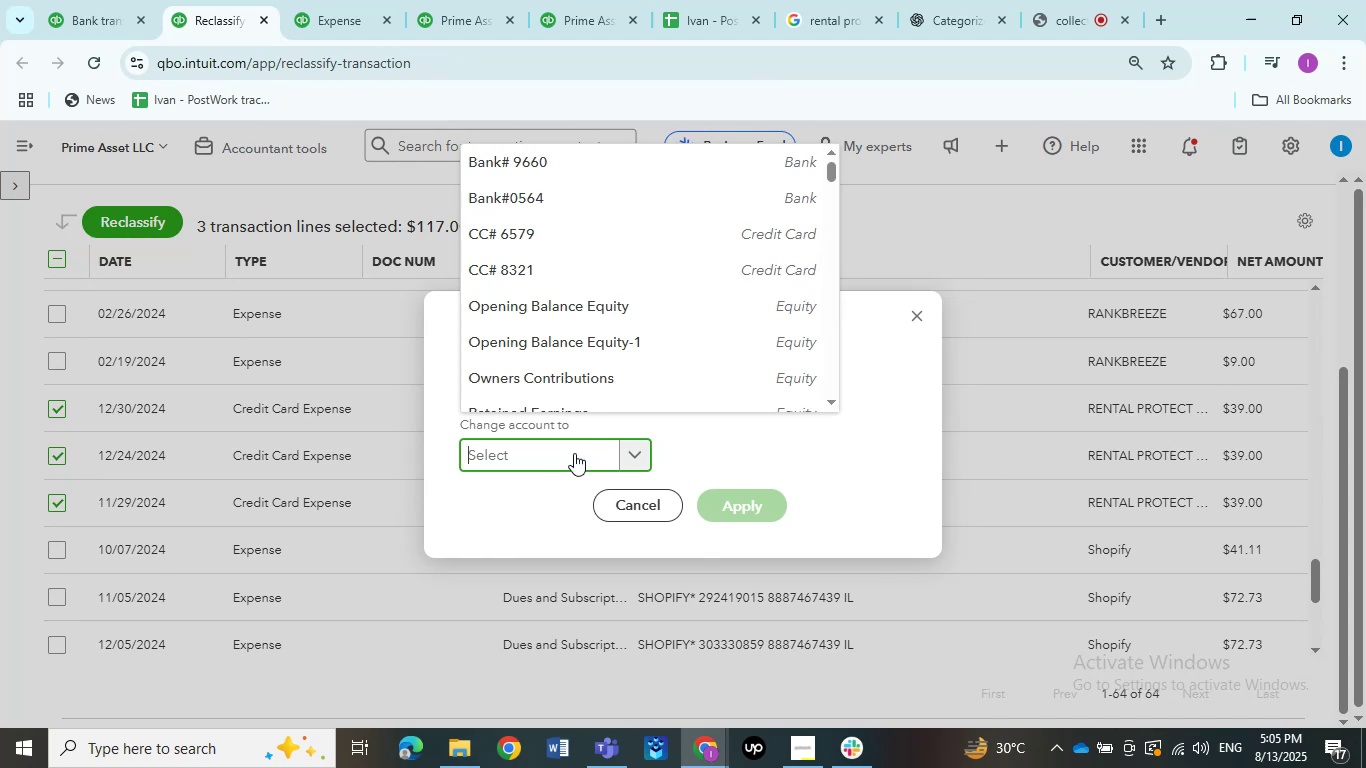 
wait(10.47)
 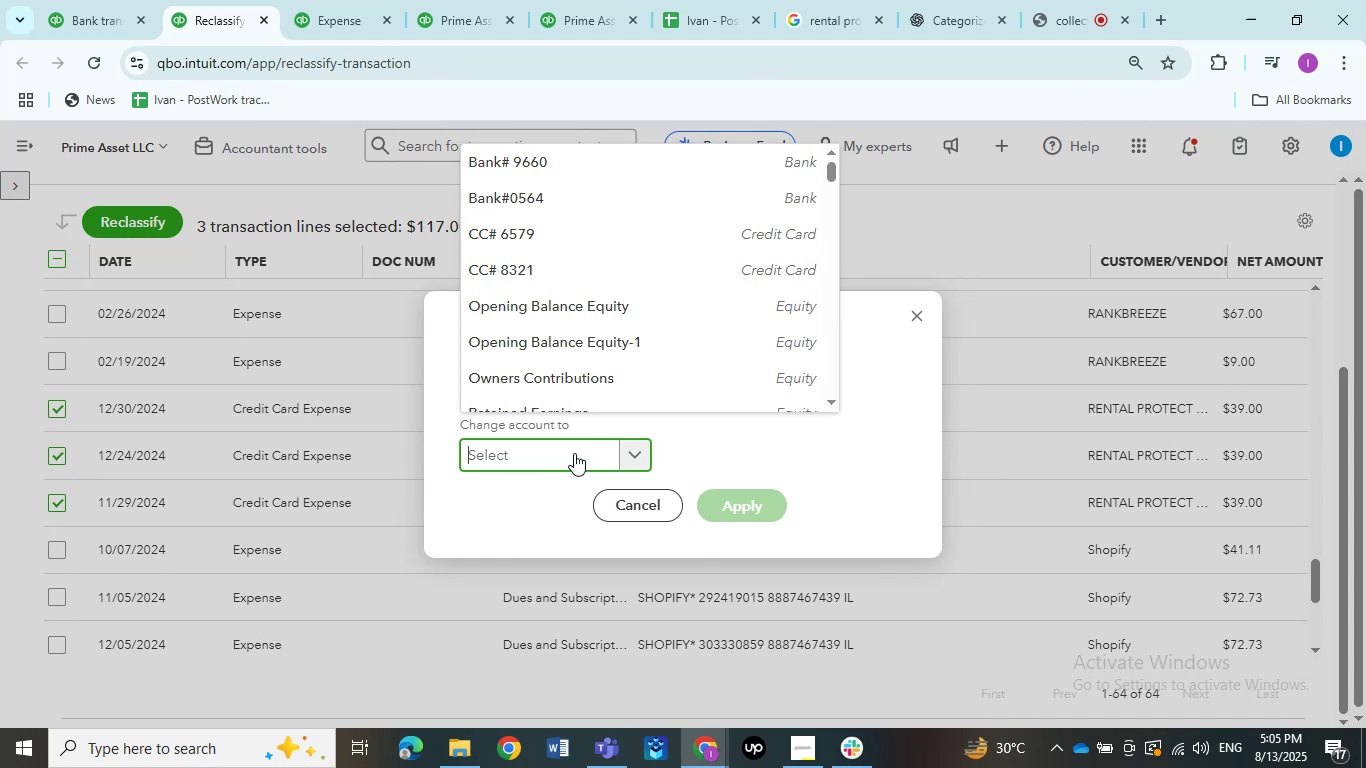 
type(in)
 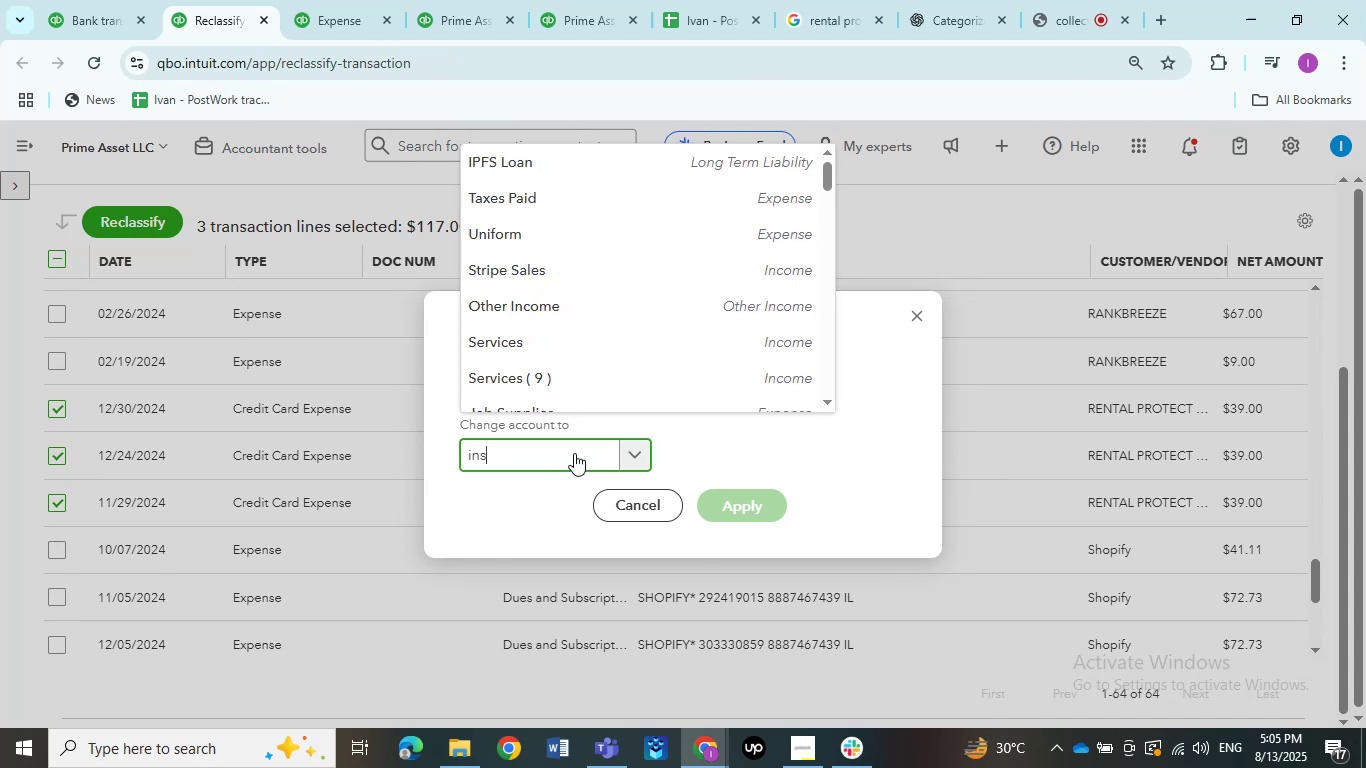 
type(su)
 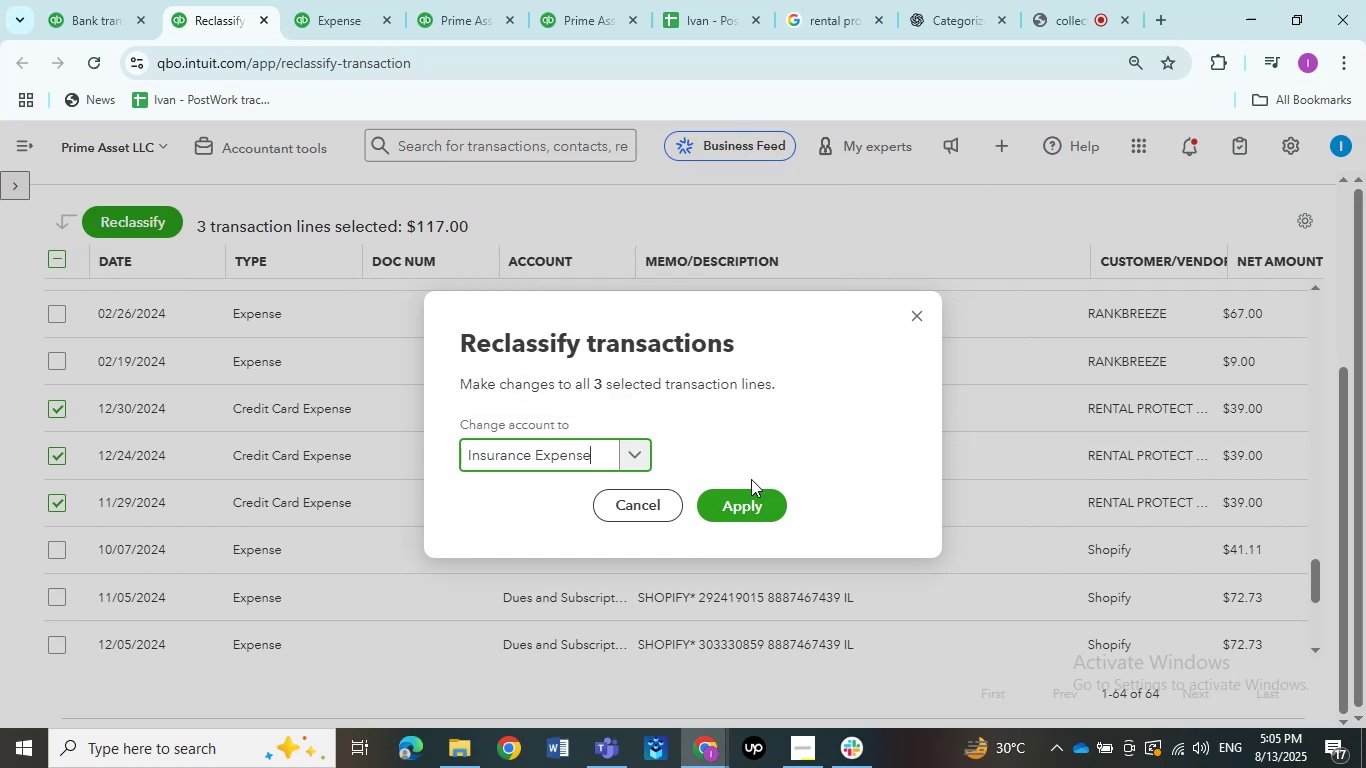 
left_click([561, 393])
 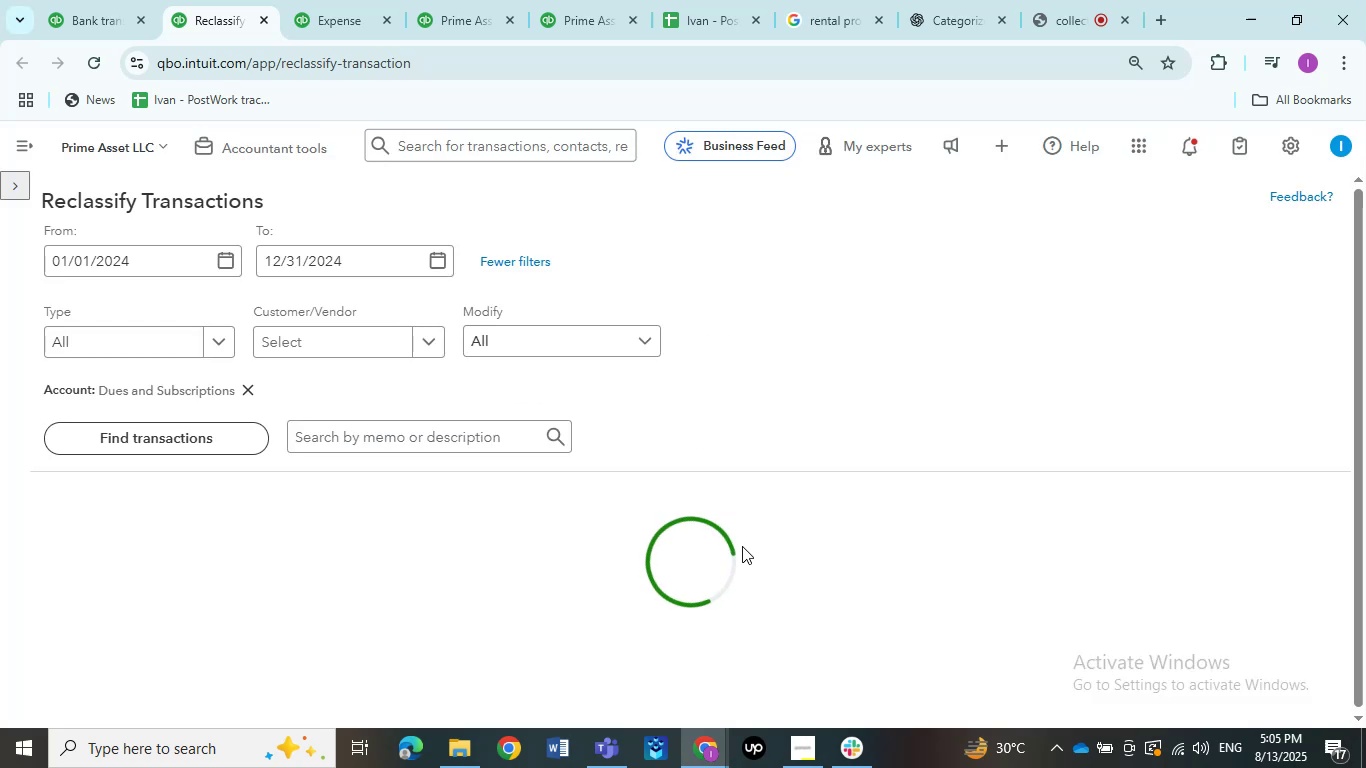 
left_click([750, 498])
 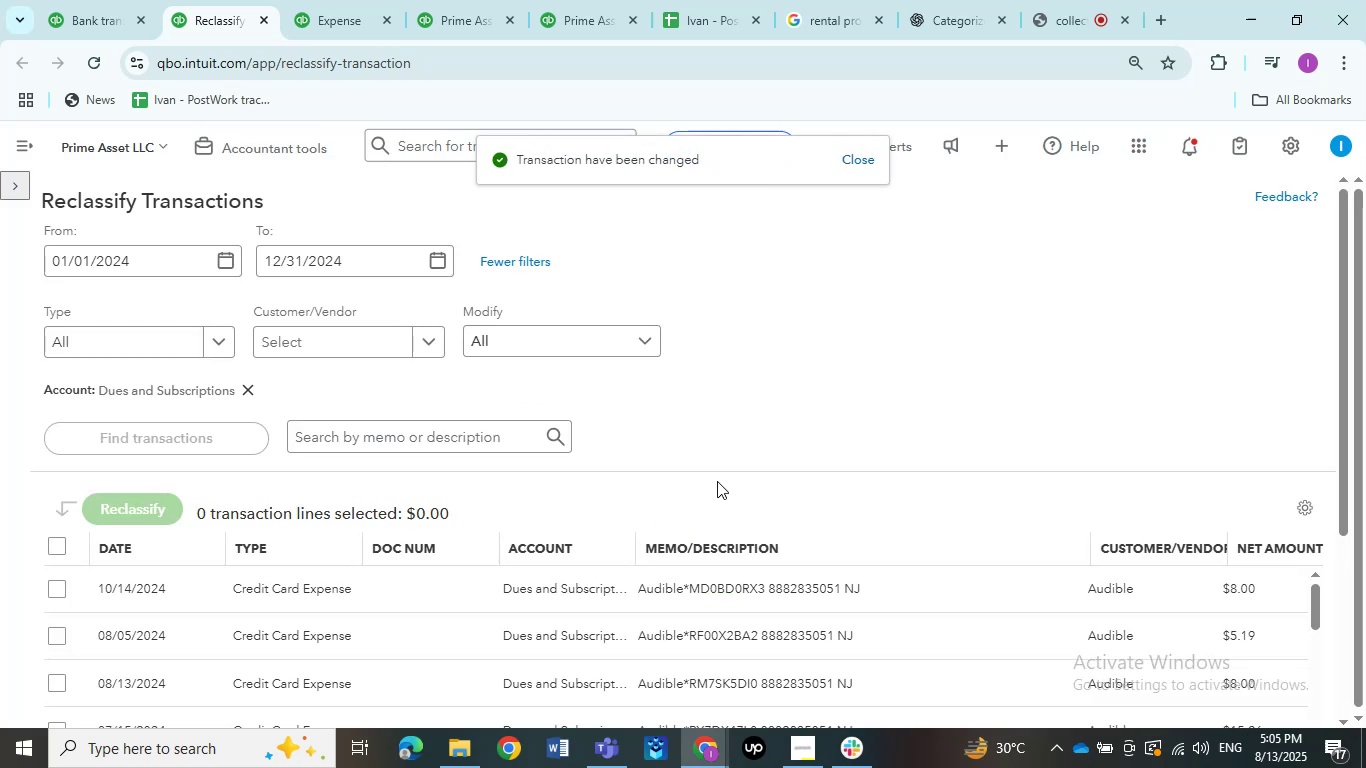 
scroll: coordinate [722, 516], scroll_direction: down, amount: 27.0
 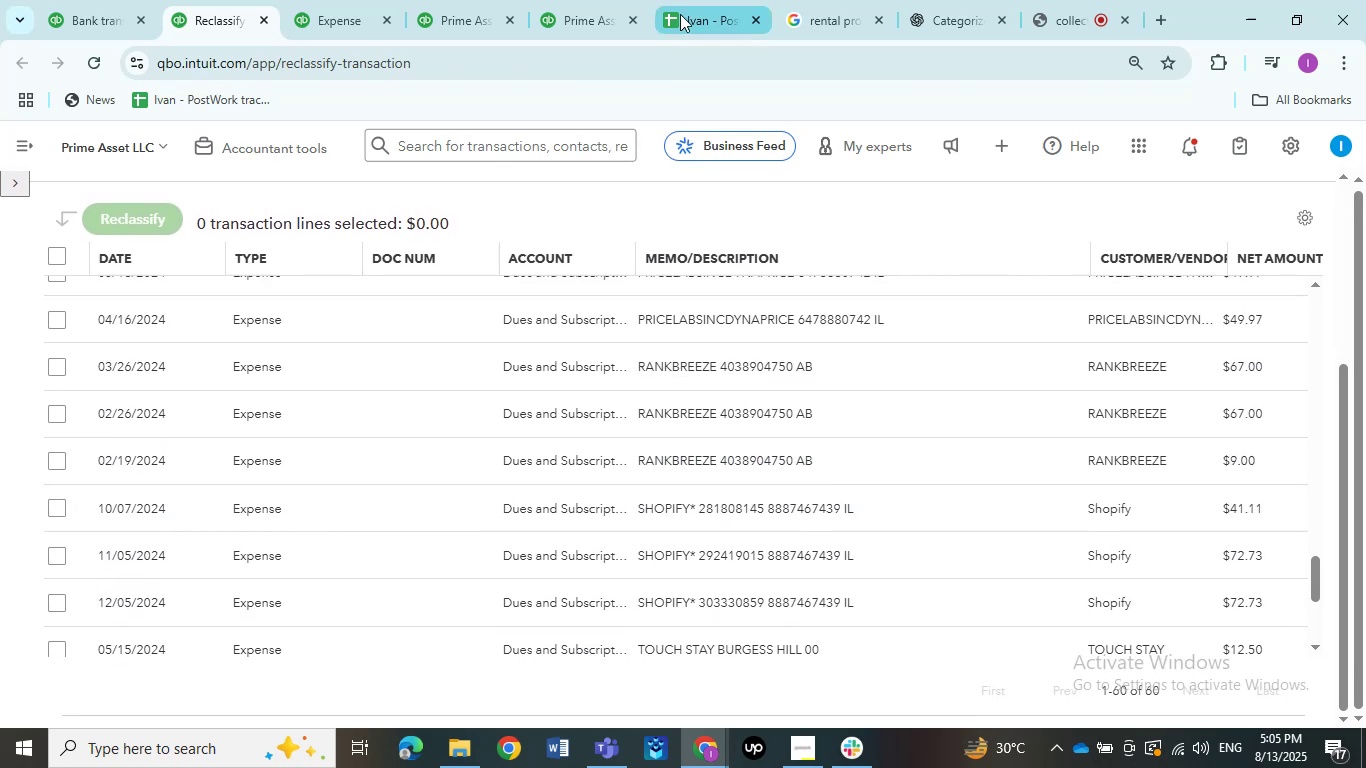 
wait(7.14)
 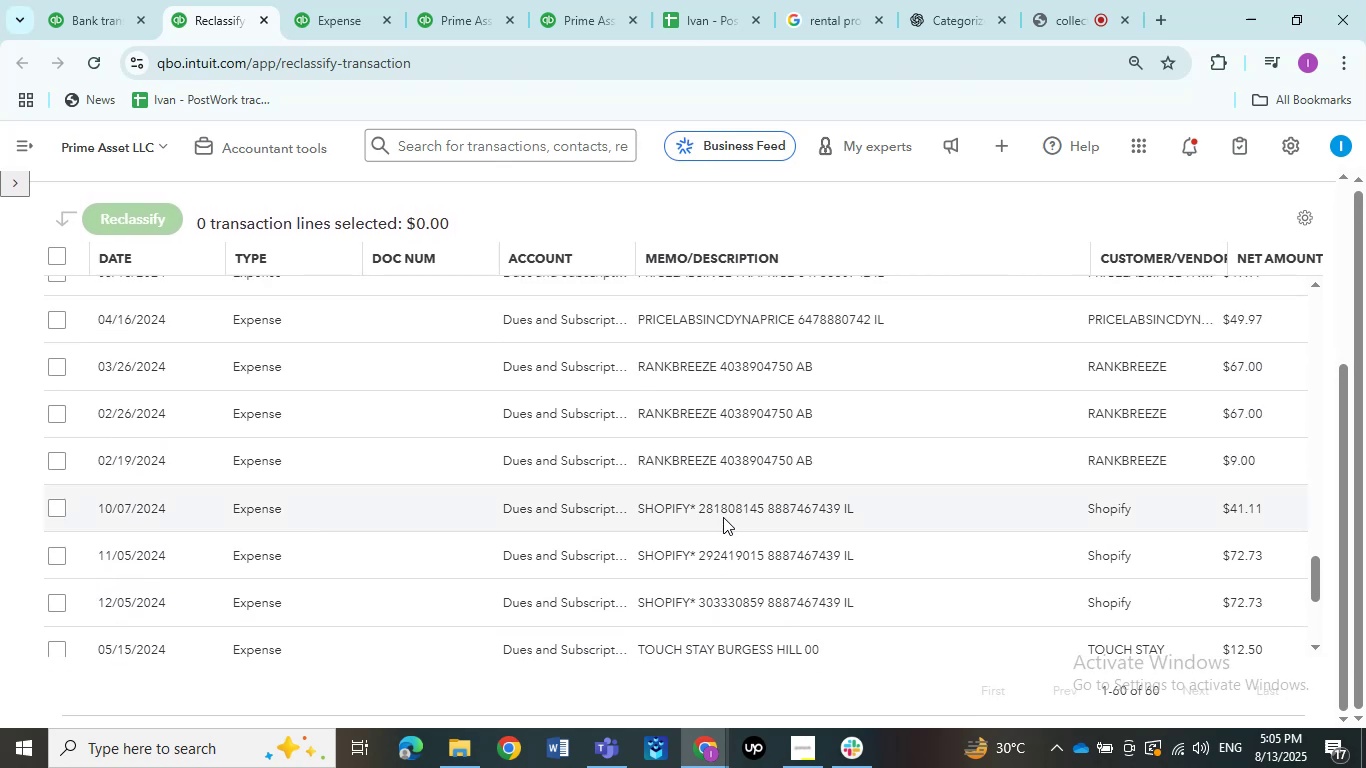 
left_click([440, 0])
 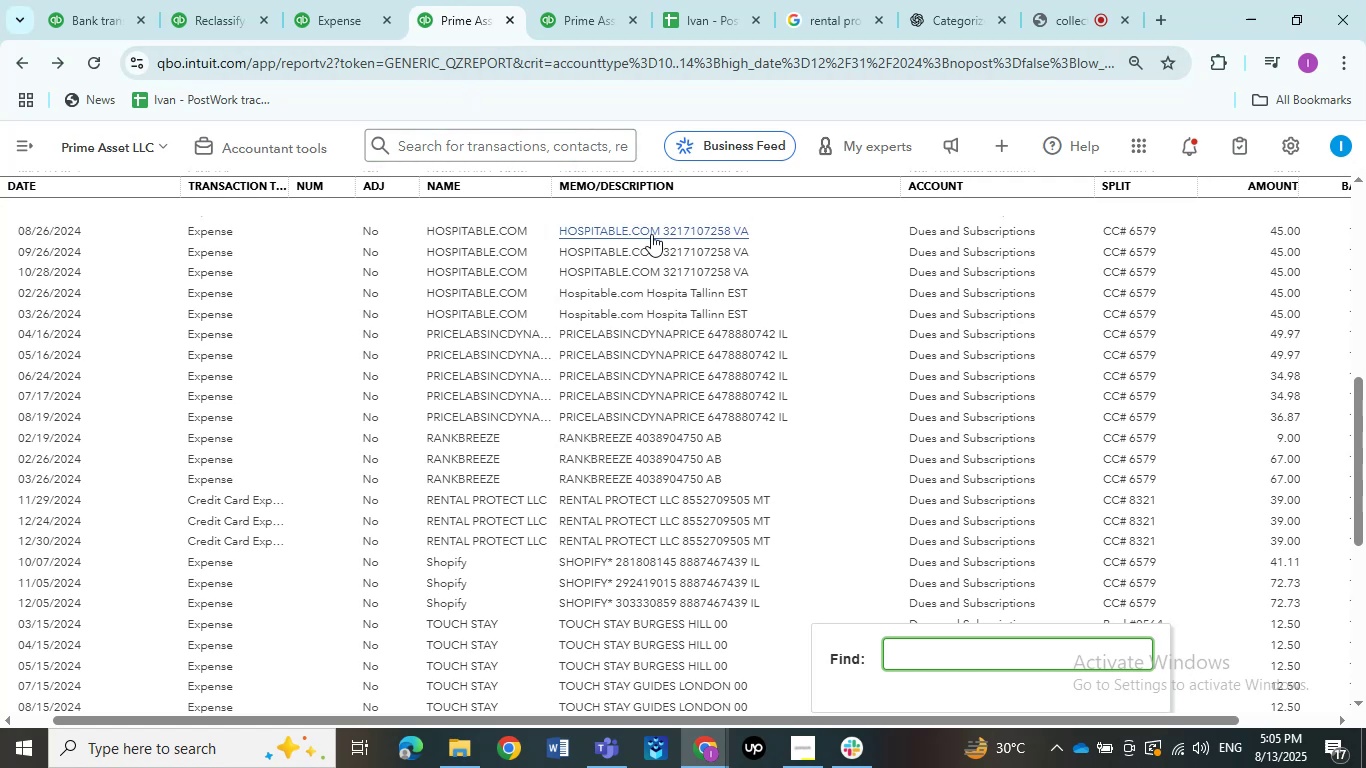 
wait(13.45)
 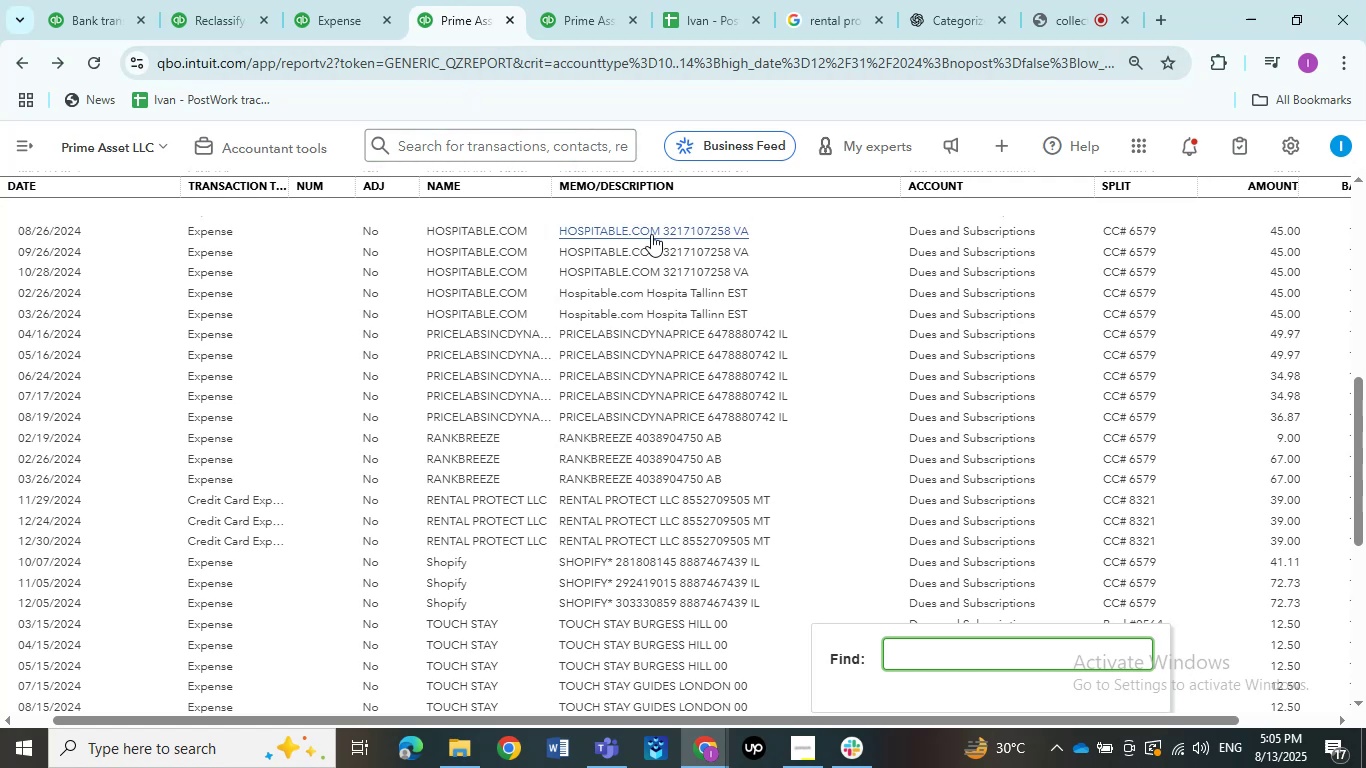 
left_click([1350, 138])
 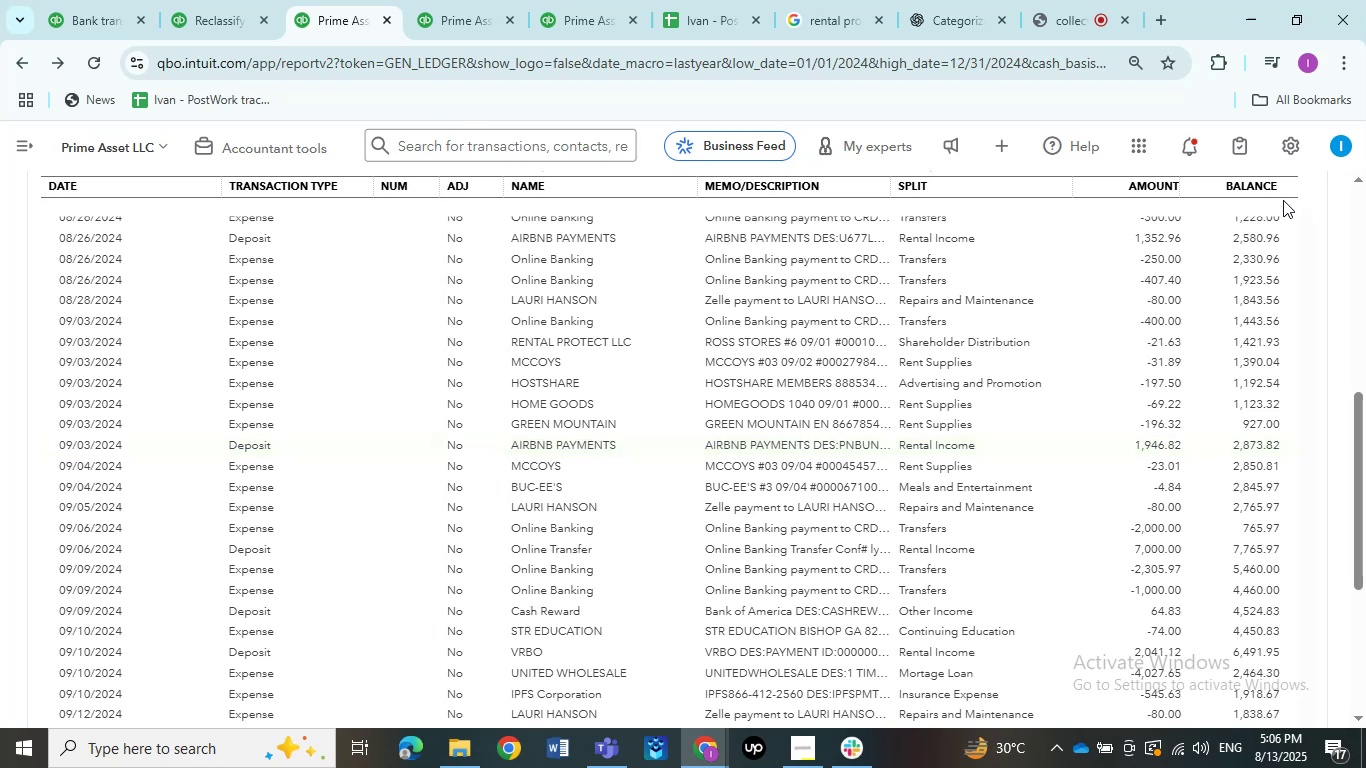 
wait(20.77)
 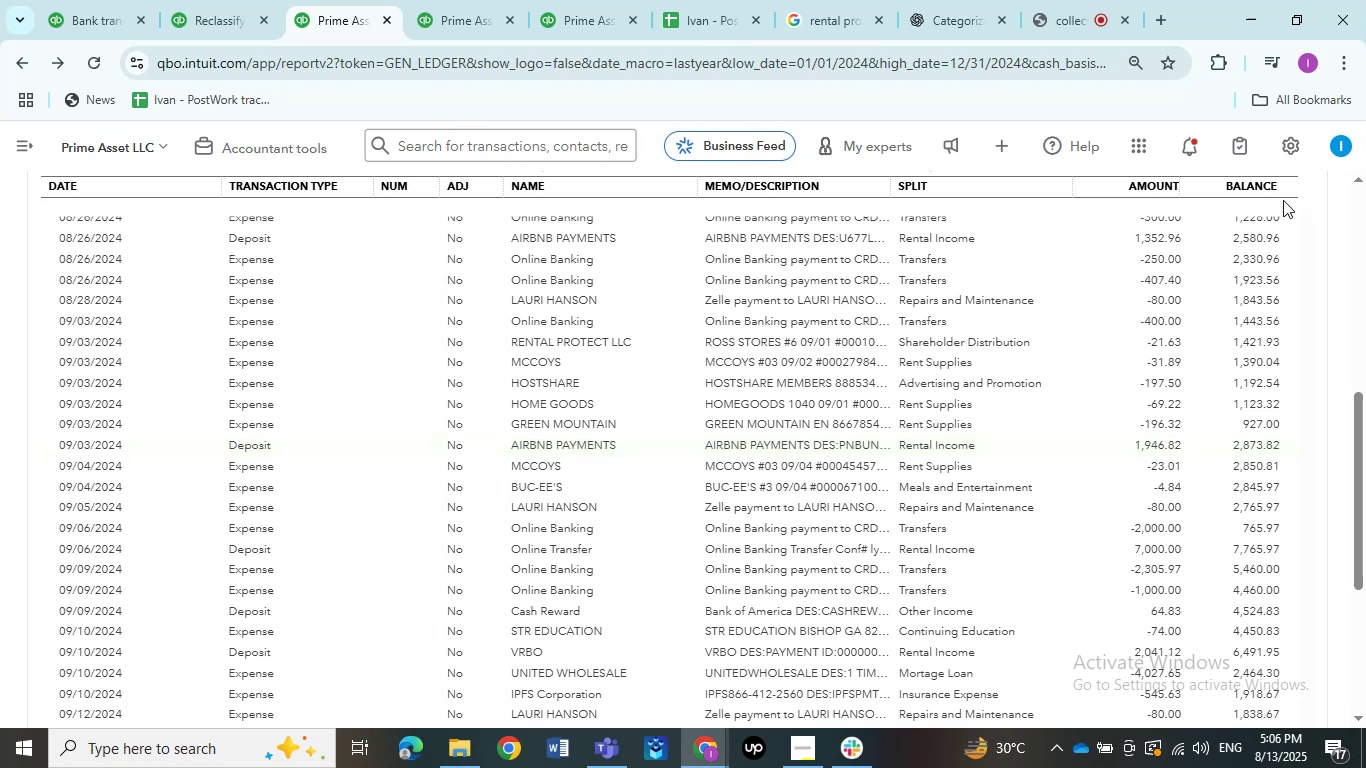 
left_click([1072, 17])
 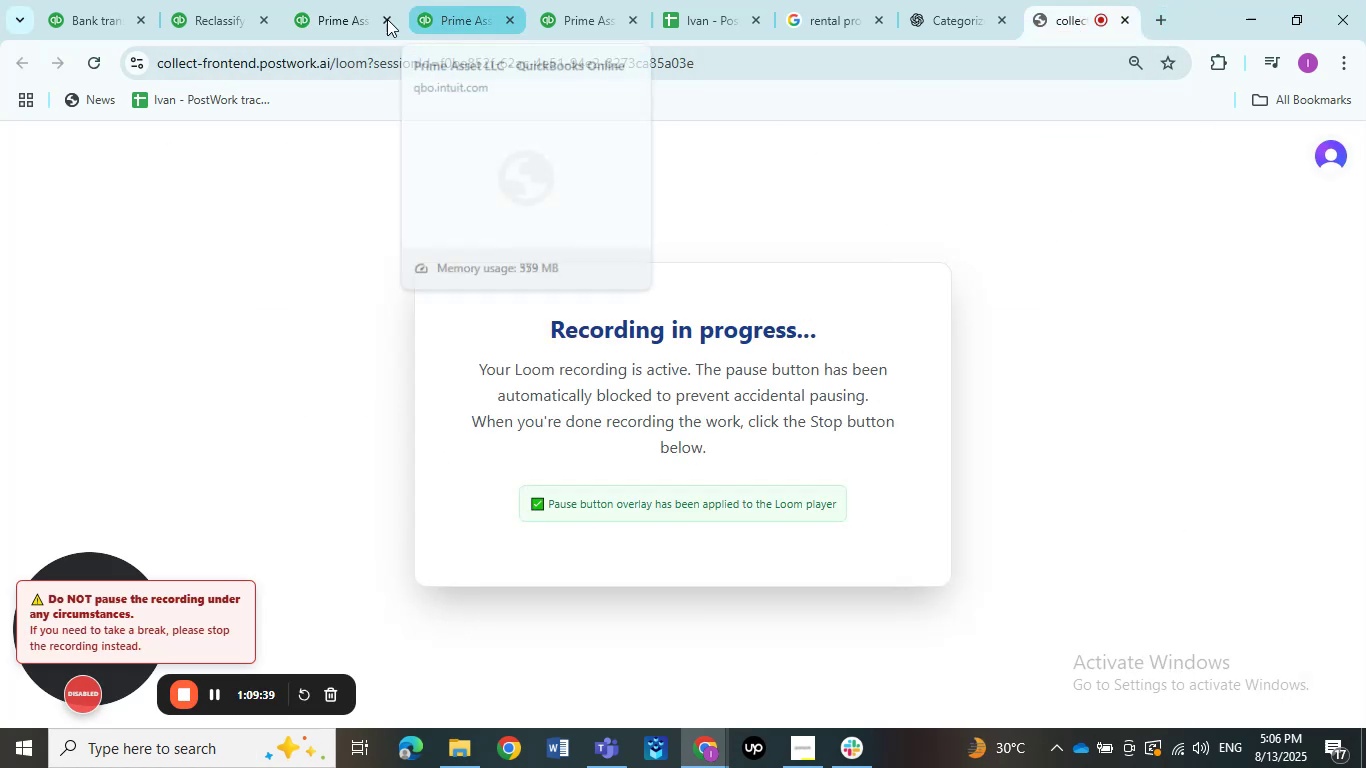 
wait(6.33)
 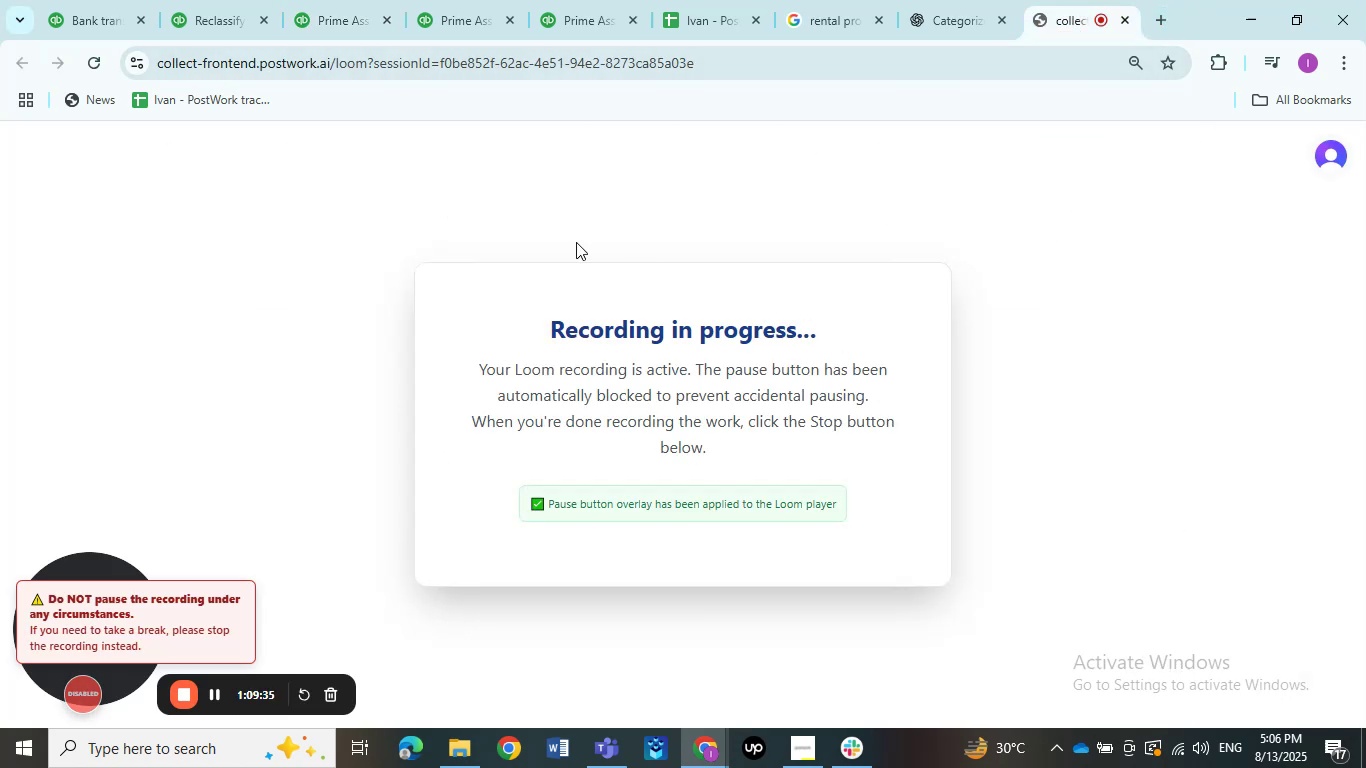 
left_click([316, 24])
 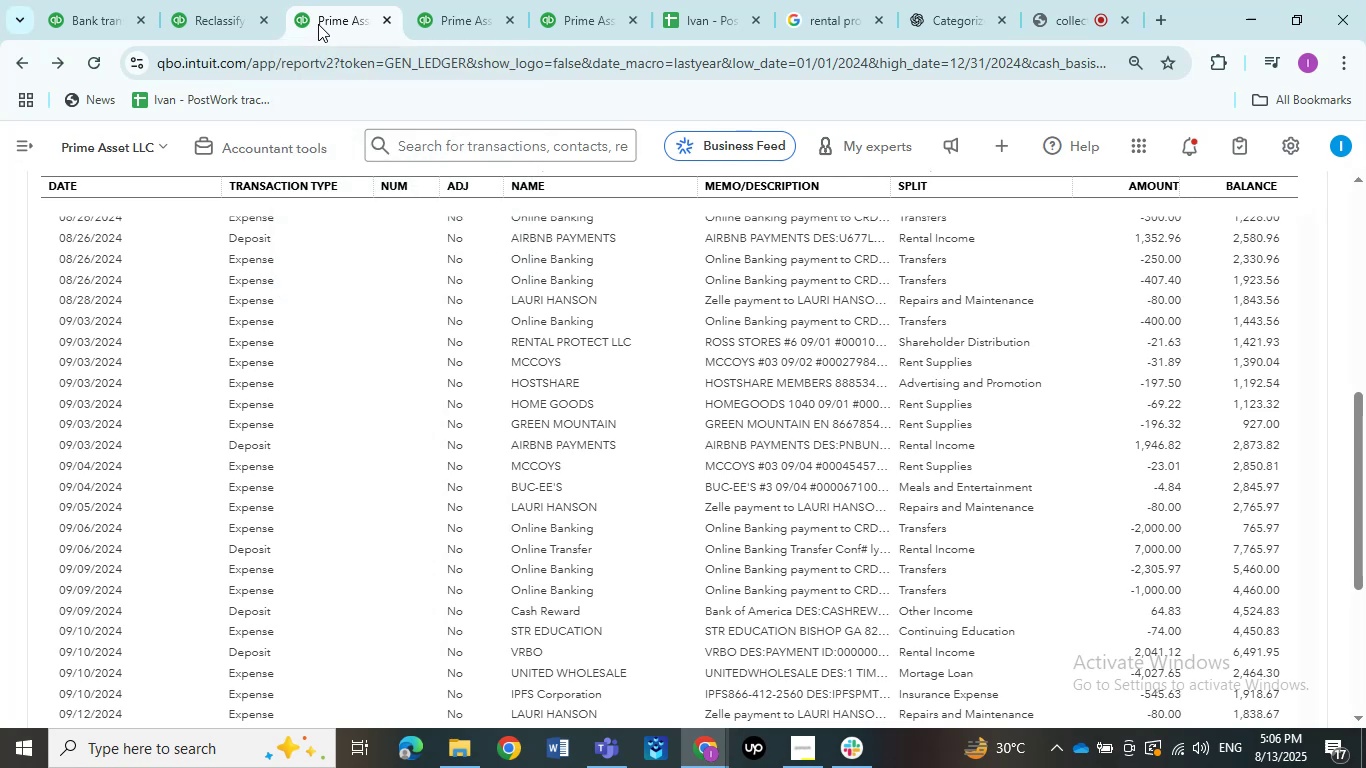 
wait(8.87)
 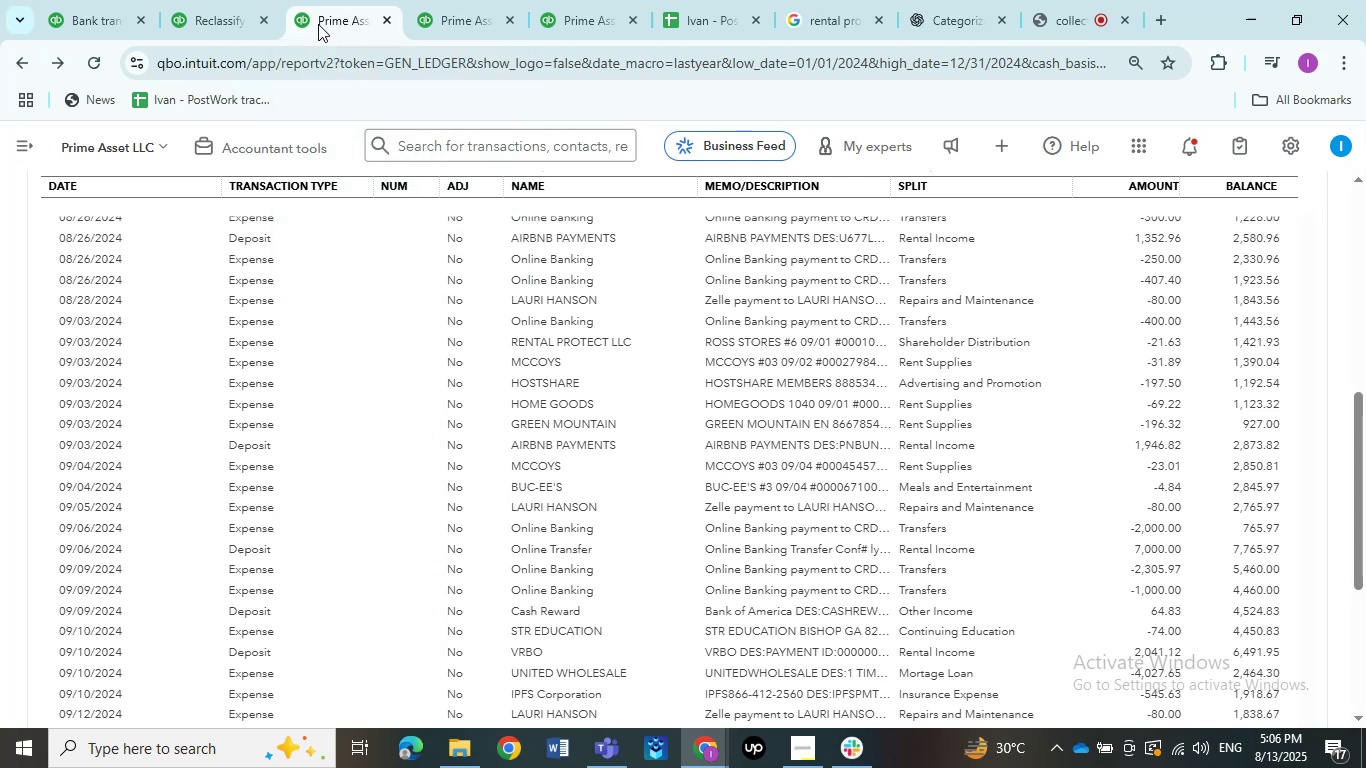 
left_click([440, 3])
 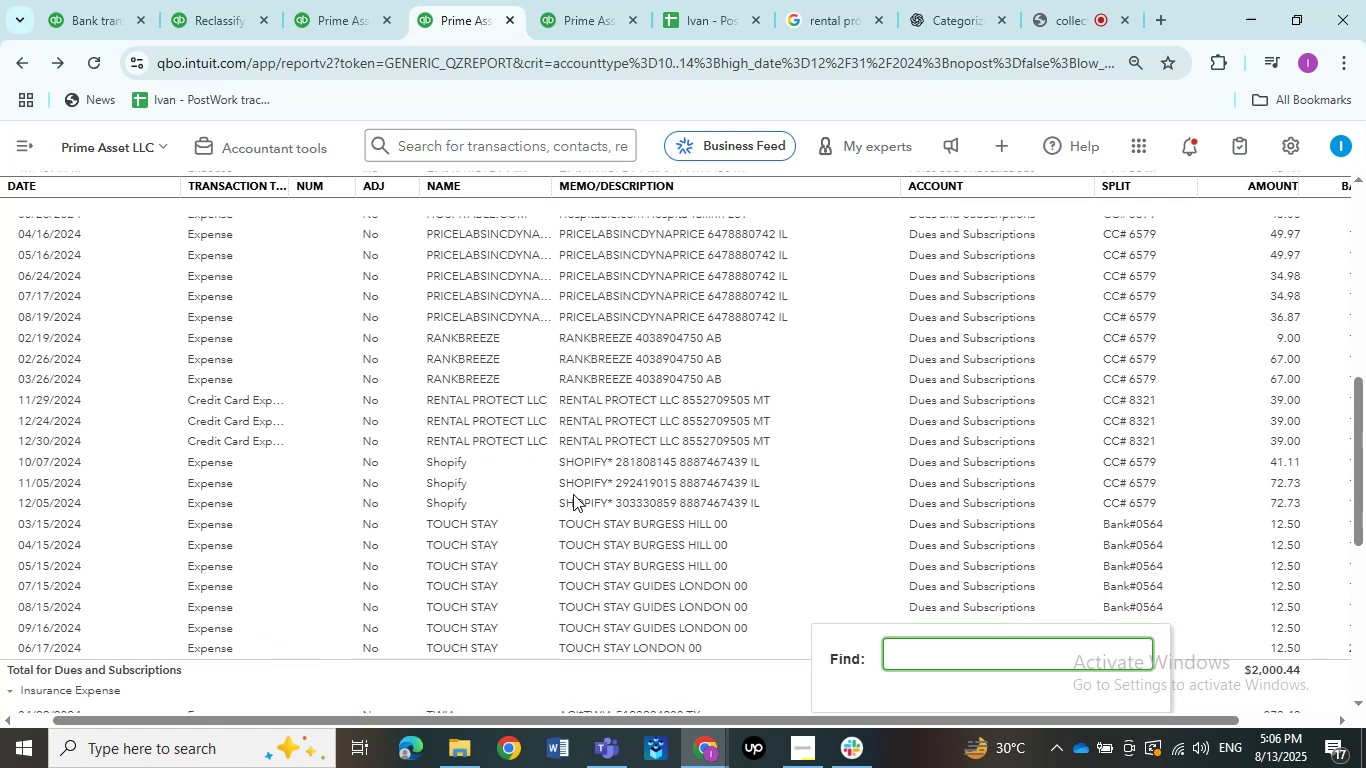 
scroll: coordinate [573, 494], scroll_direction: down, amount: 1.0
 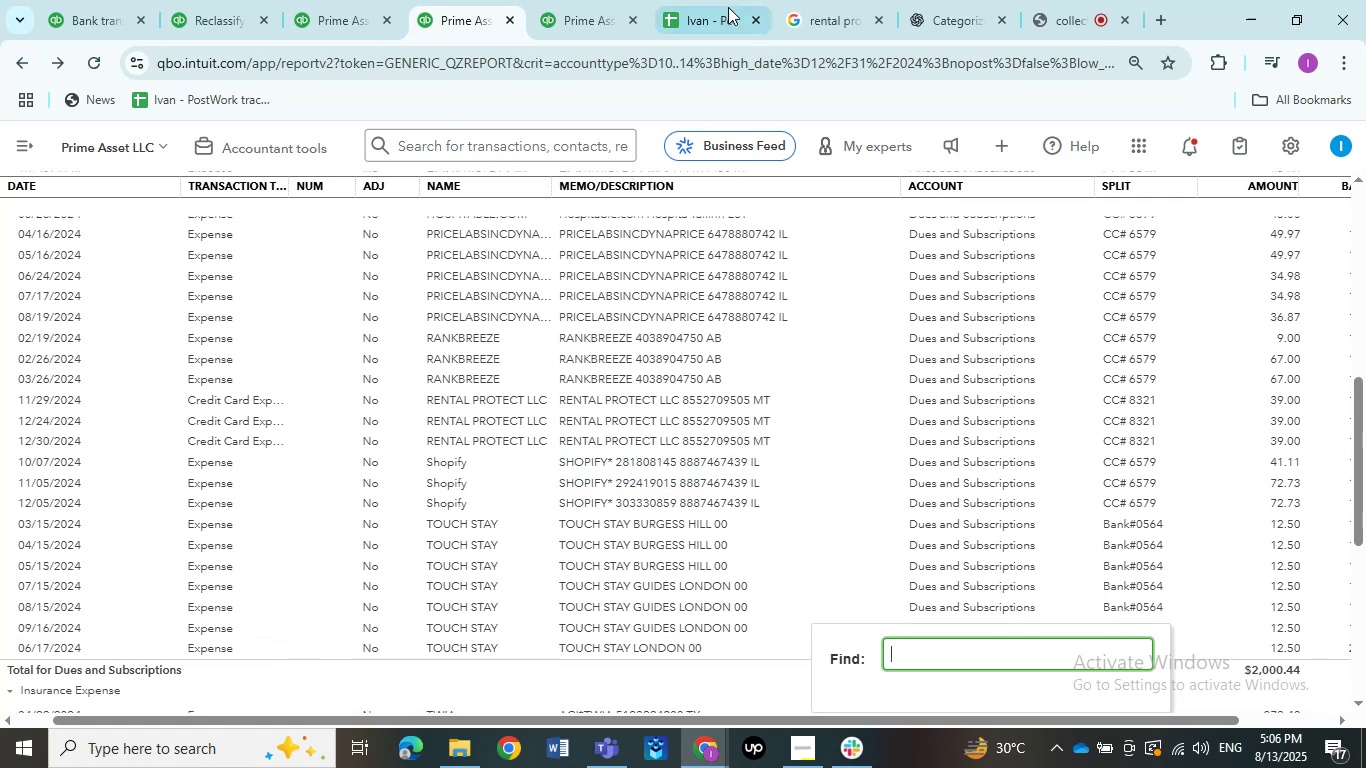 
wait(5.67)
 